 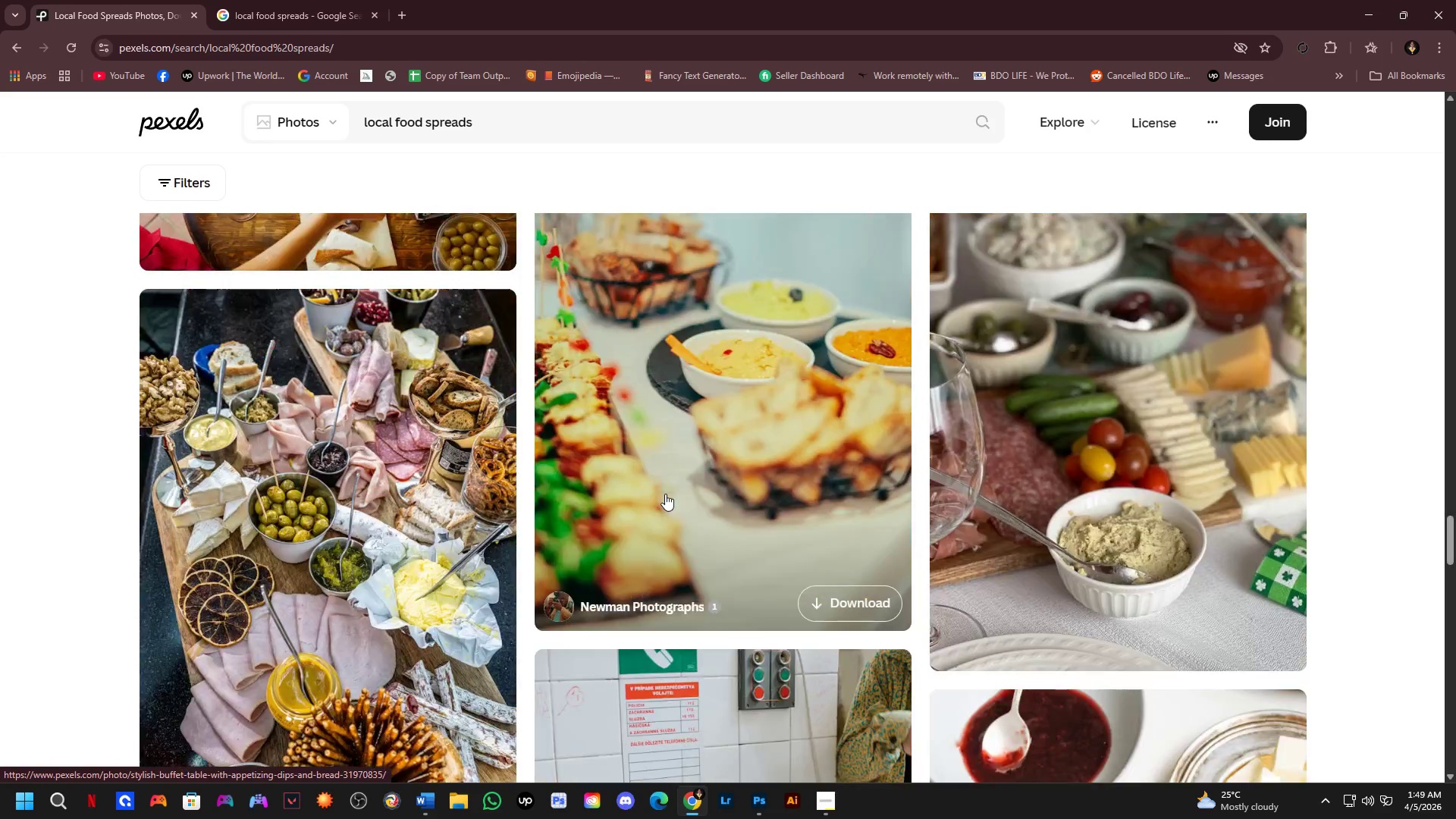 
key(Alt+Tab)
 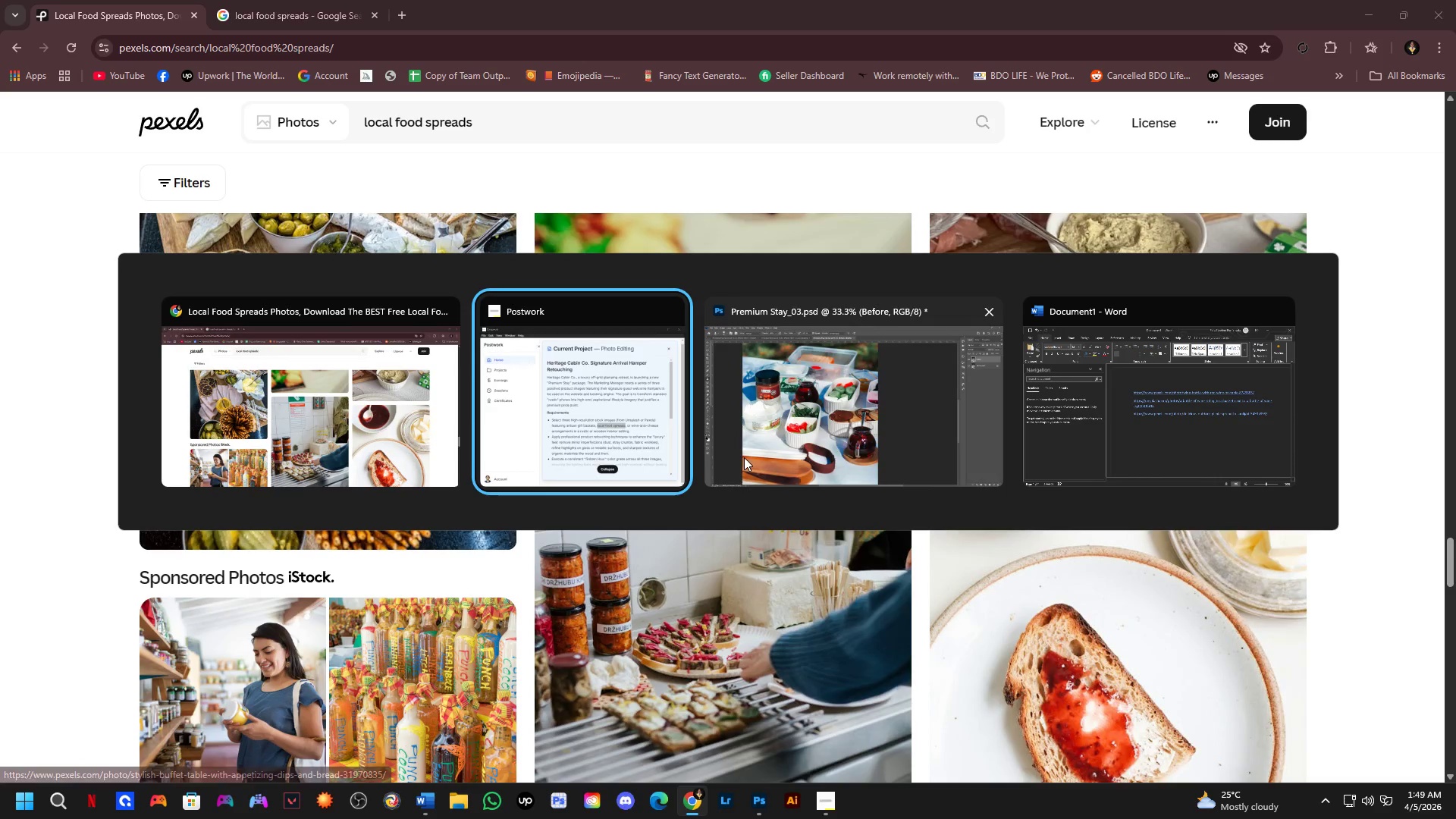 
scroll: coordinate [665, 494], scroll_direction: down, amount: 3.0
 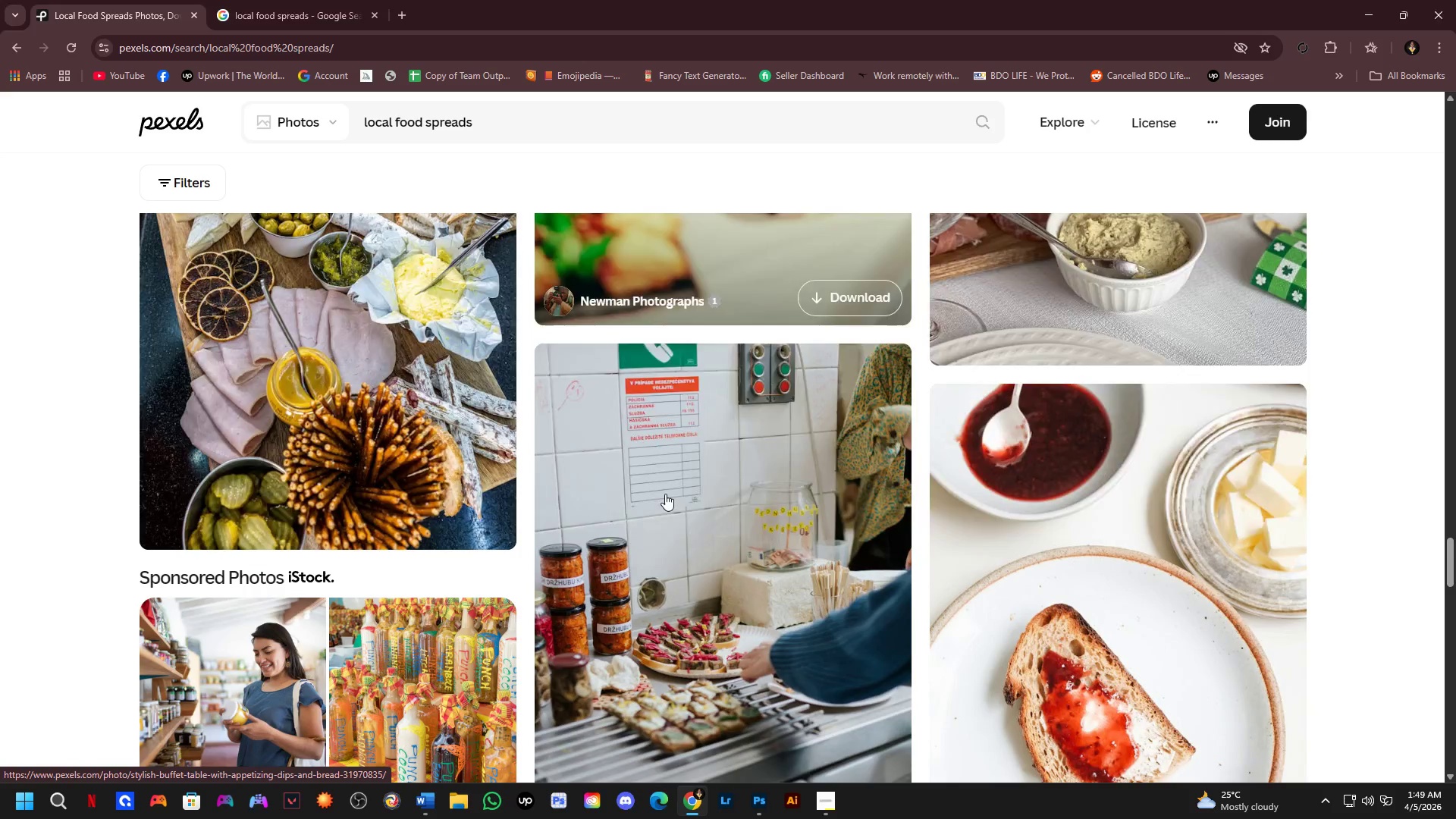 
left_click([789, 422])
 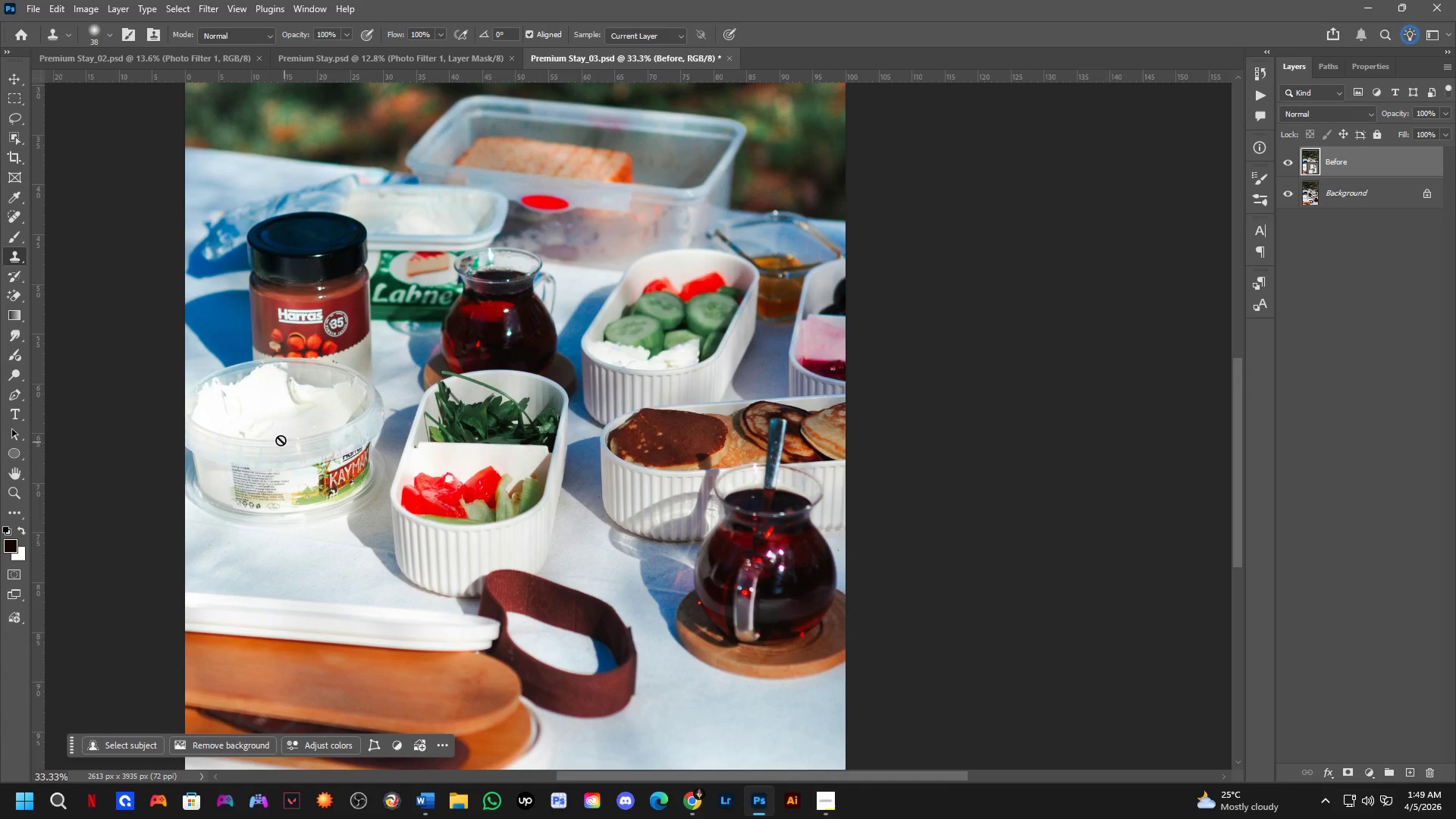 
key(Alt+AltLeft)
 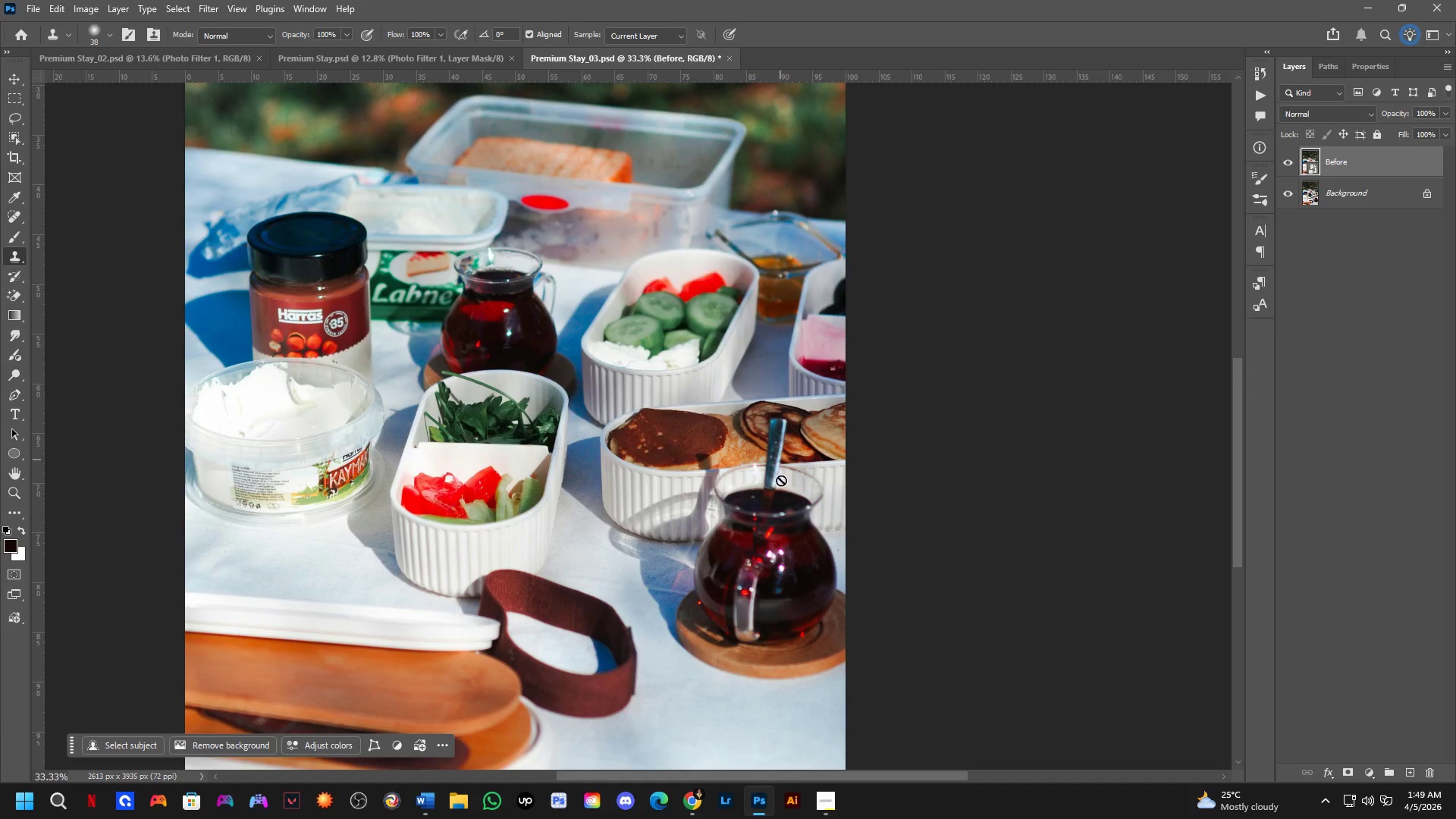 
key(Alt+Tab)
 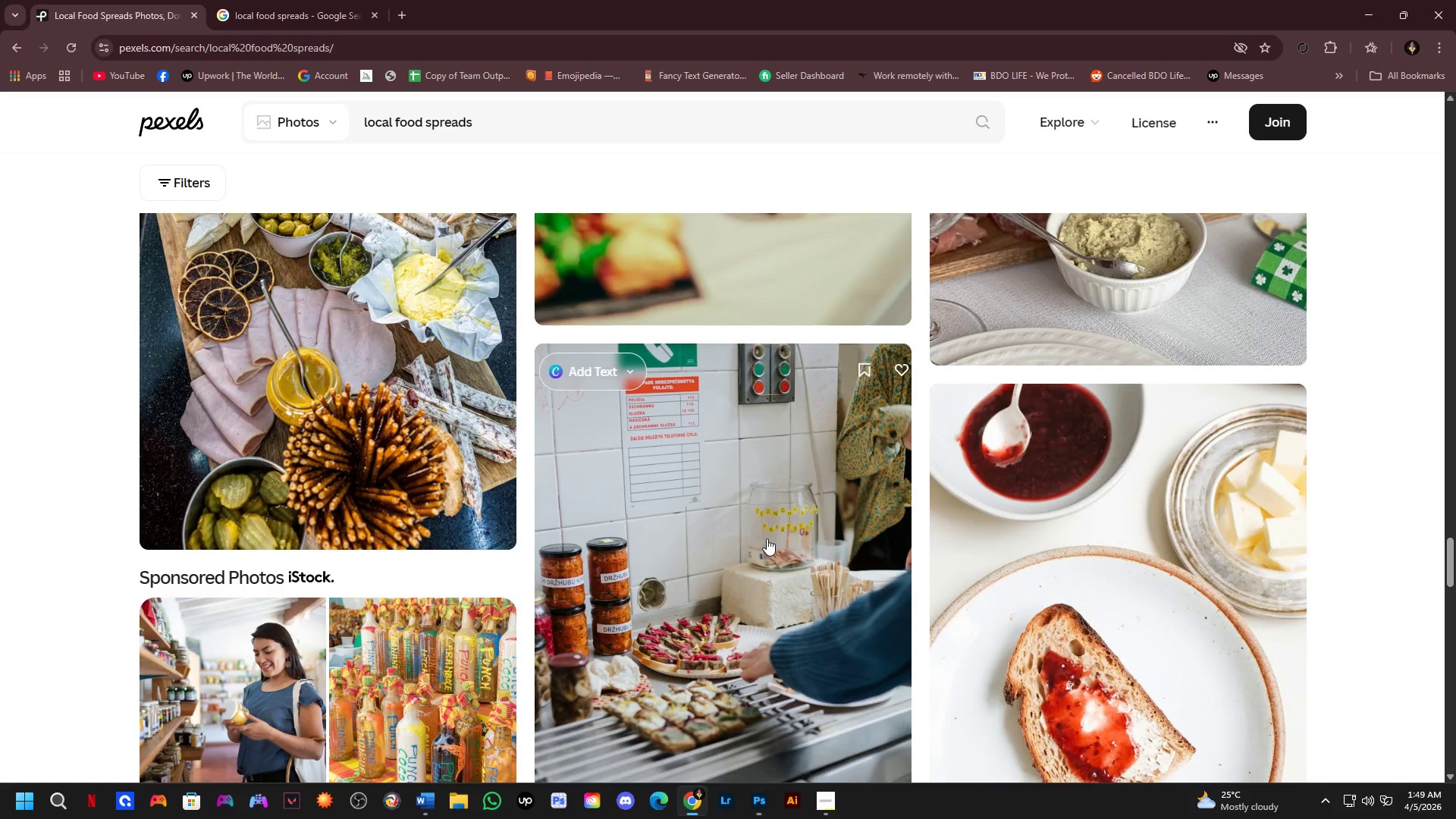 
scroll: coordinate [686, 475], scroll_direction: down, amount: 5.0
 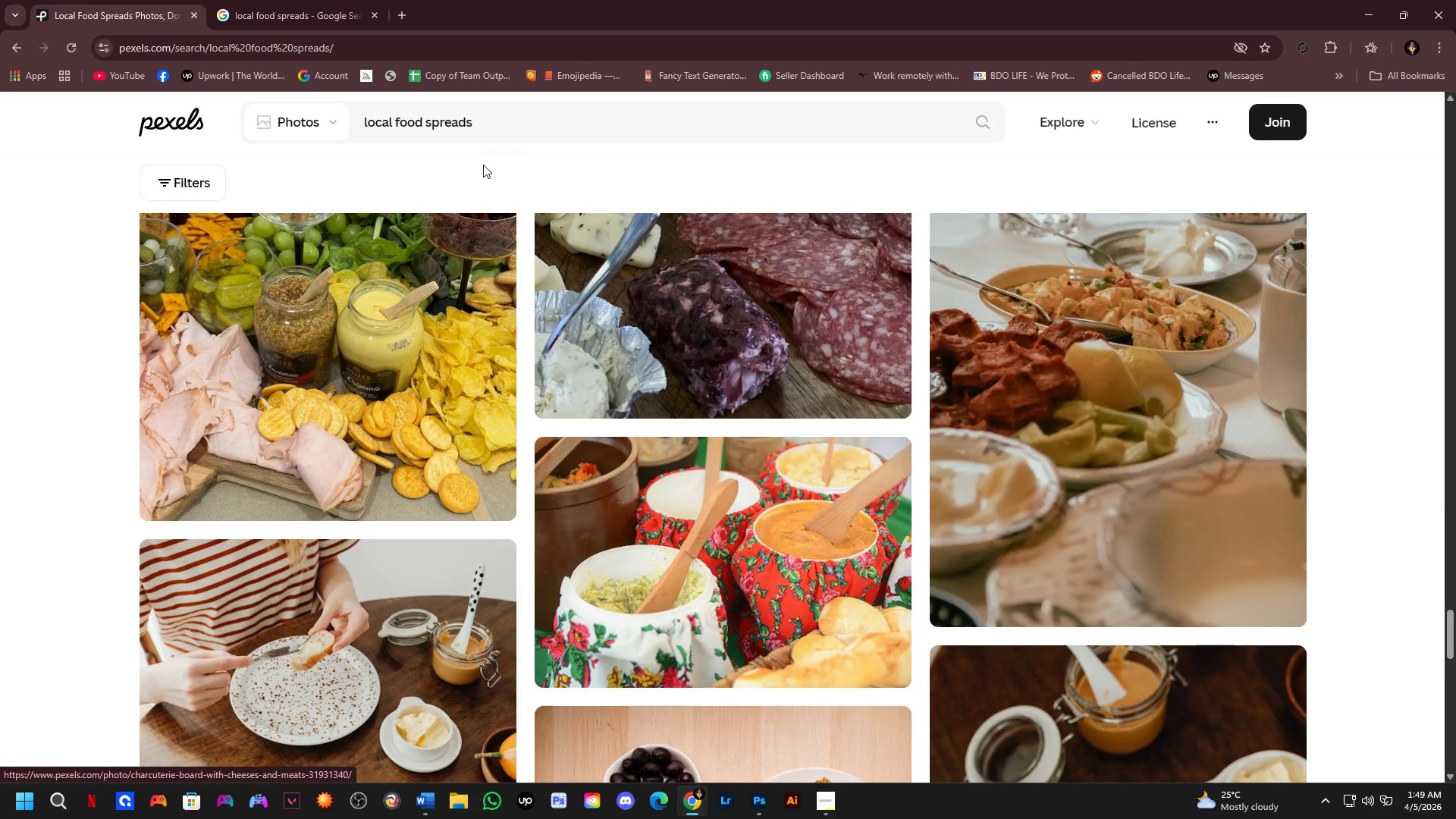 
left_click([493, 115])
 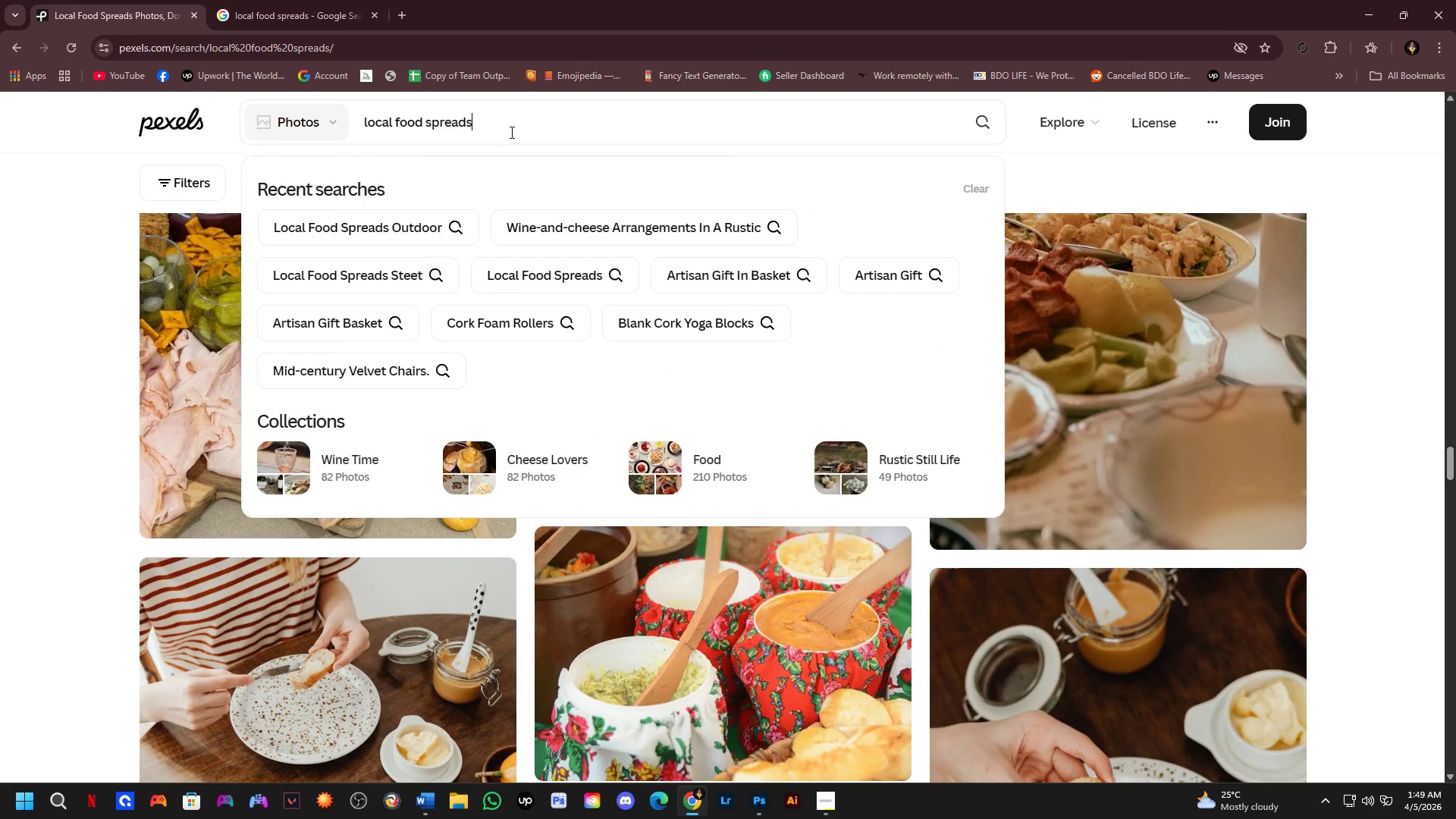 
type( outdoor)
 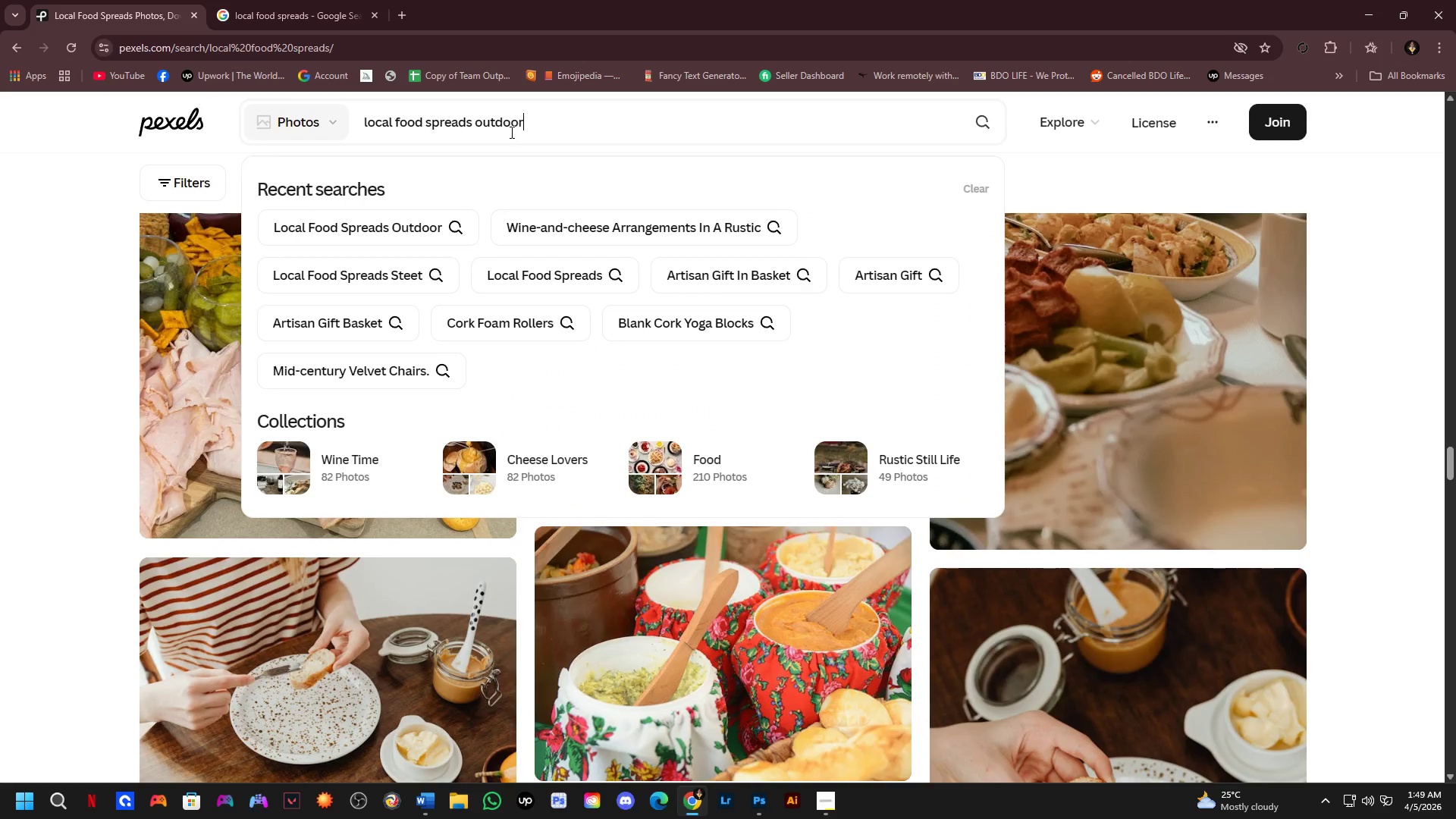 
key(Enter)
 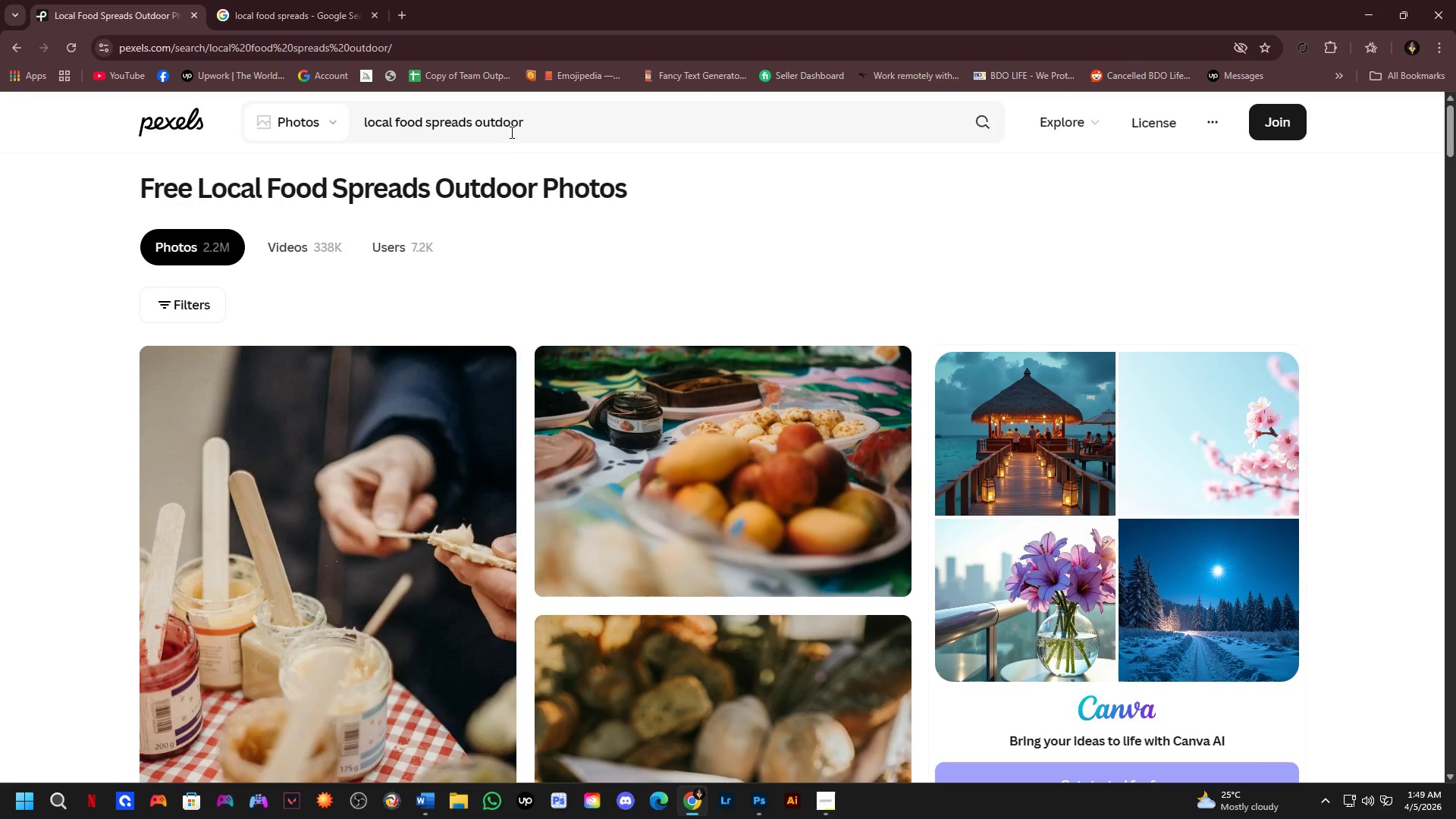 
scroll: coordinate [610, 413], scroll_direction: down, amount: 8.0
 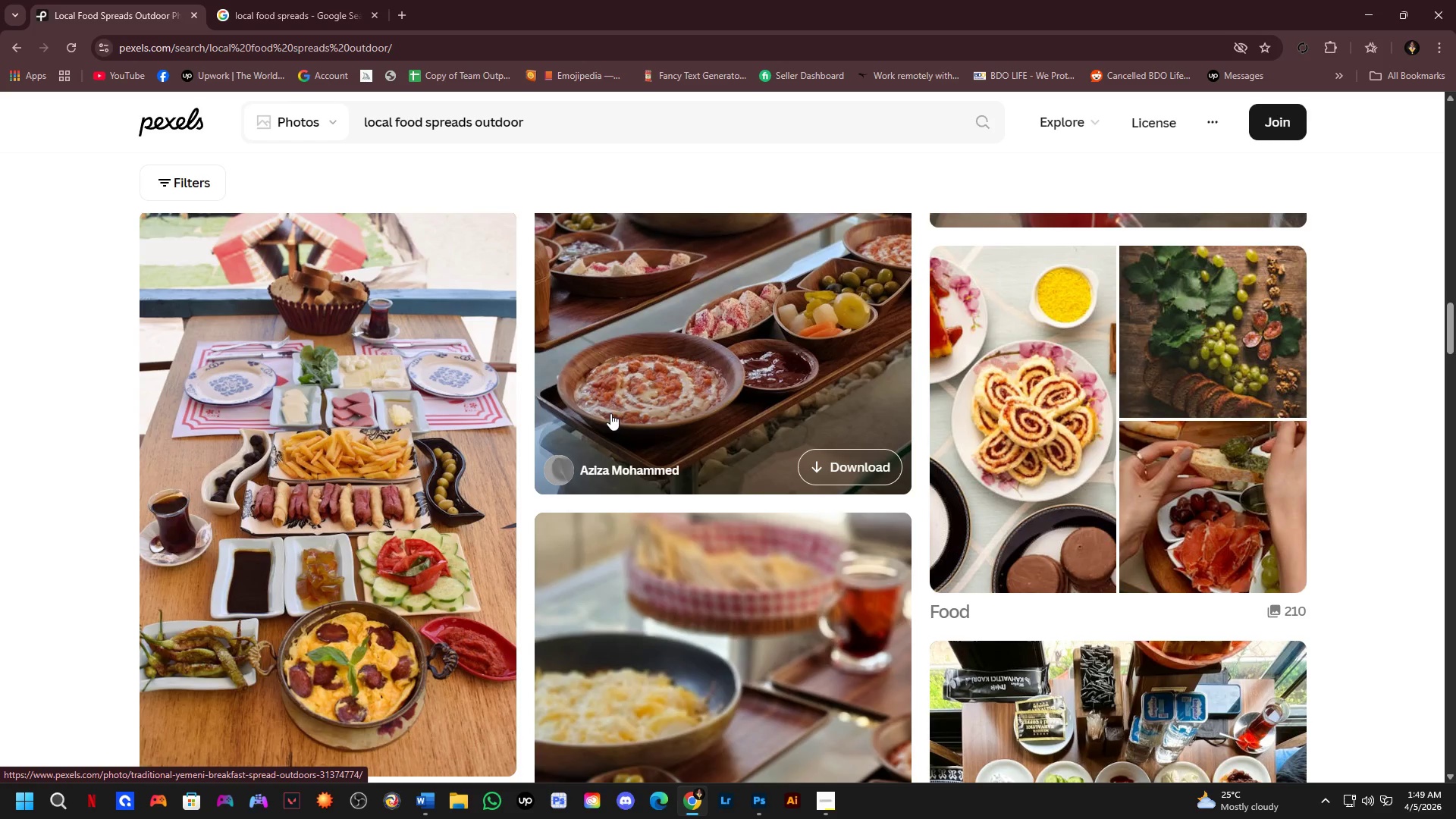 
left_click_drag(start_coordinate=[541, 121], to_coordinate=[343, 124])
 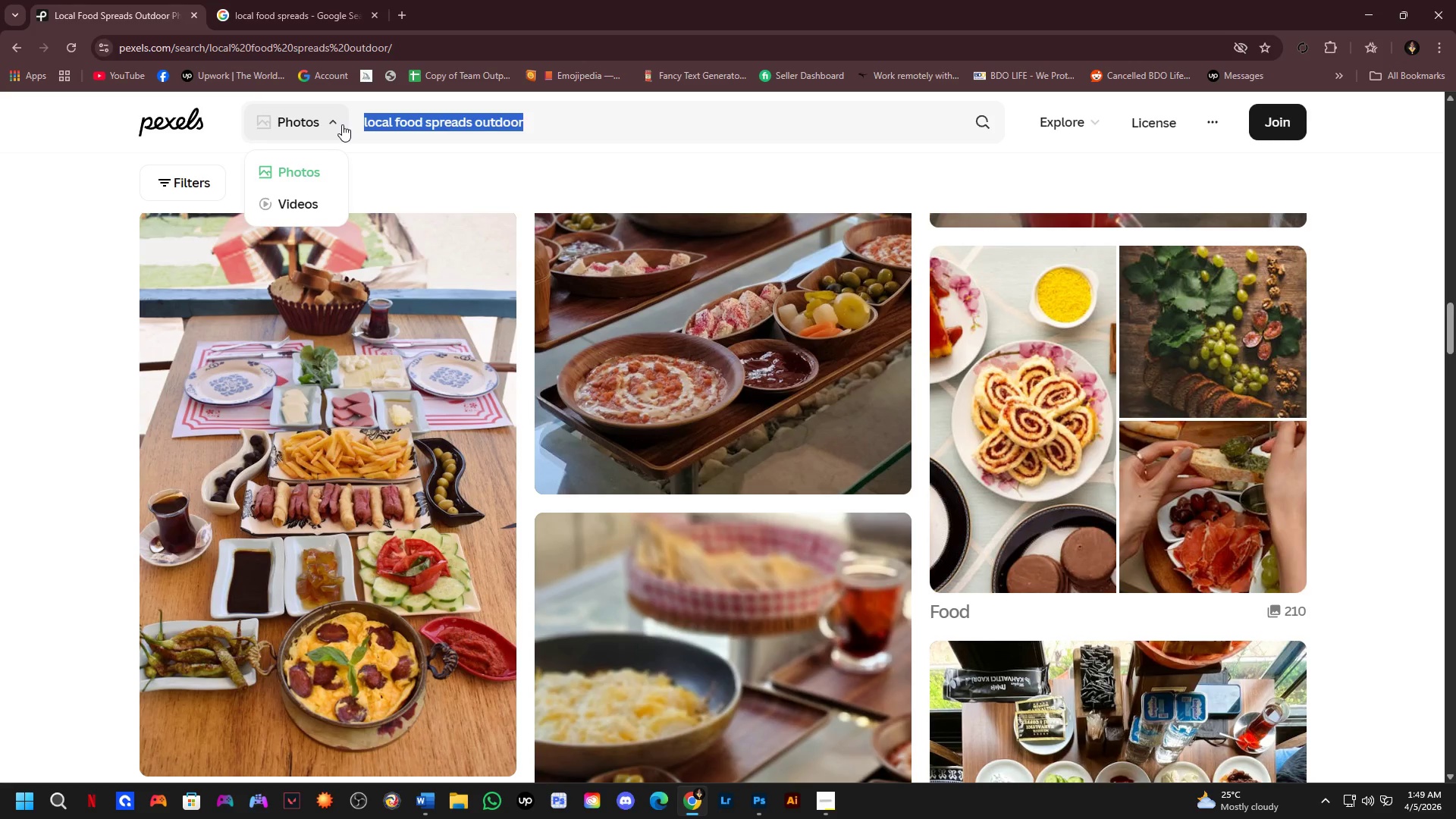 
type(spreads u)
key(Backspace)
type(in l;o)
key(Backspace)
key(Backspace)
type(ocal)
 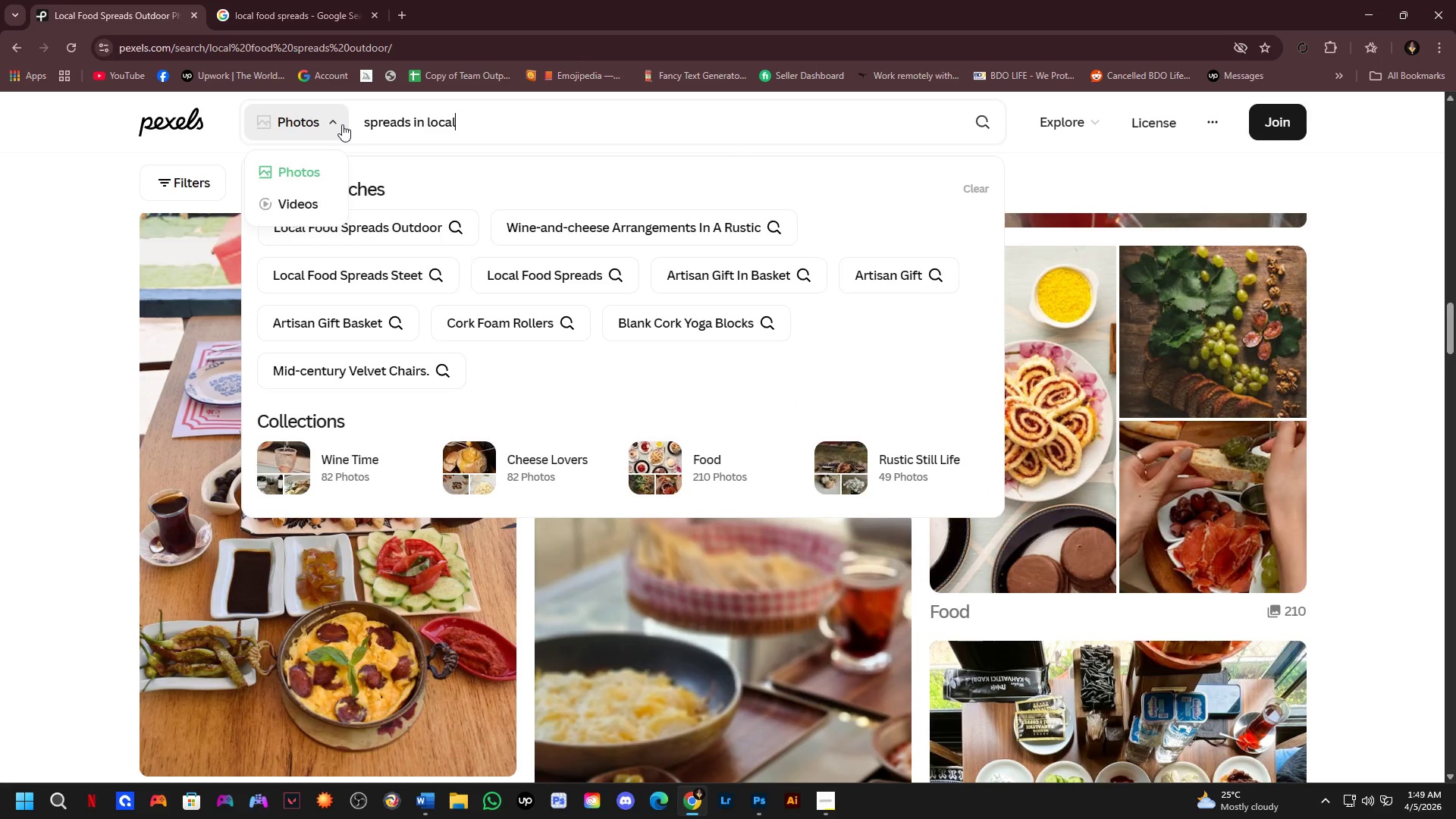 
key(Enter)
 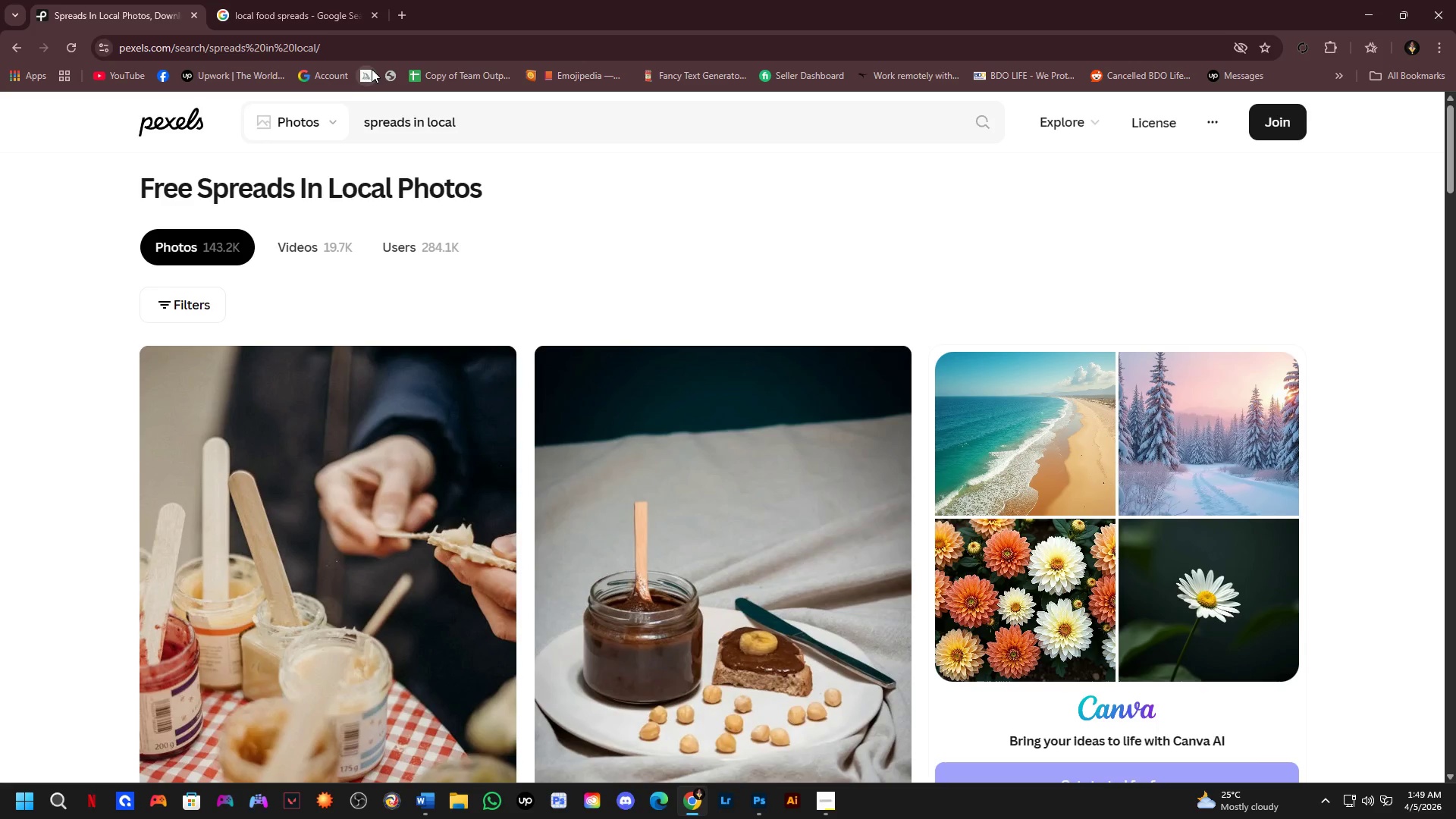 
scroll: coordinate [618, 215], scroll_direction: down, amount: 4.0
 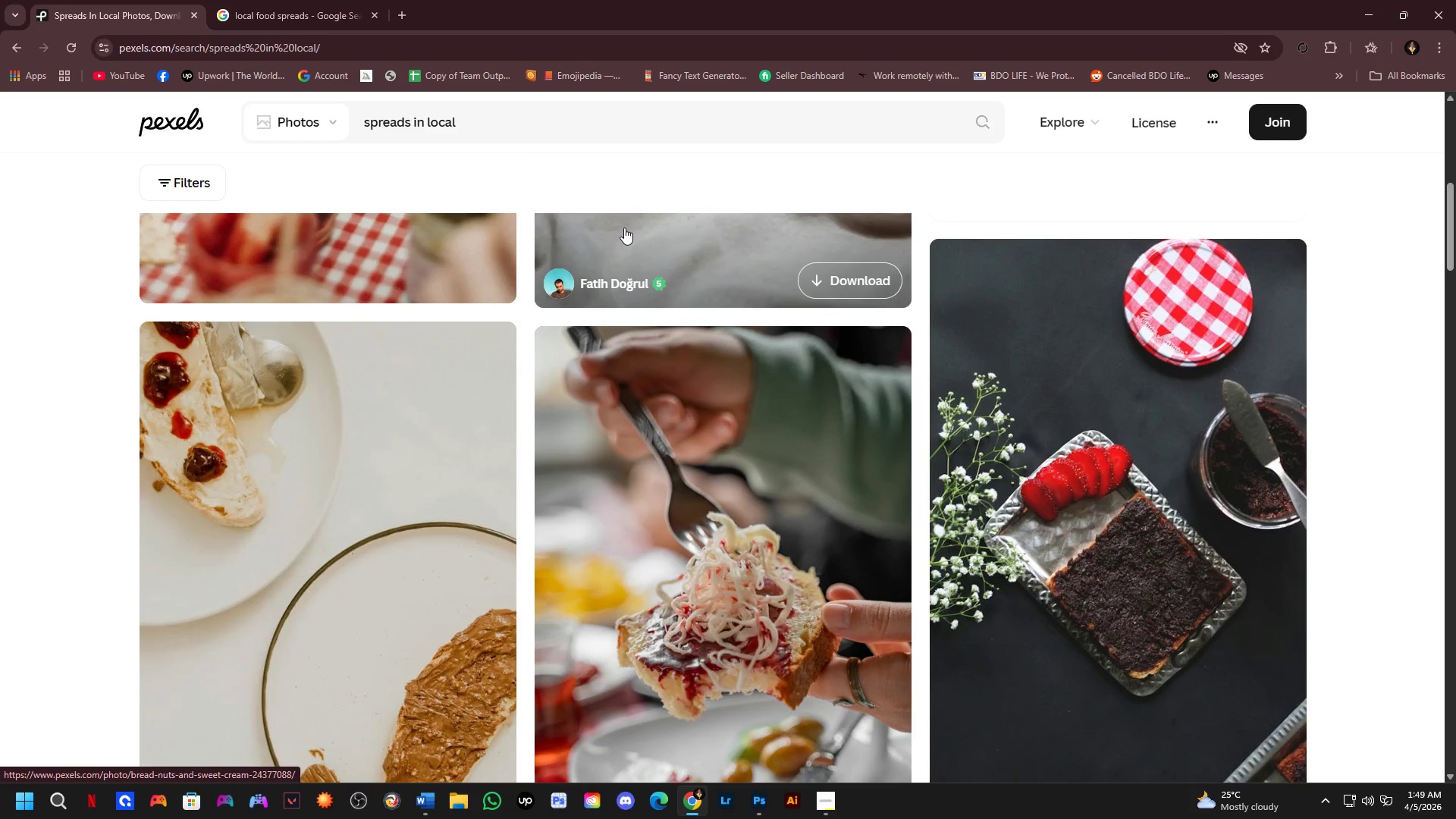 
scroll: coordinate [632, 231], scroll_direction: up, amount: 2.0
 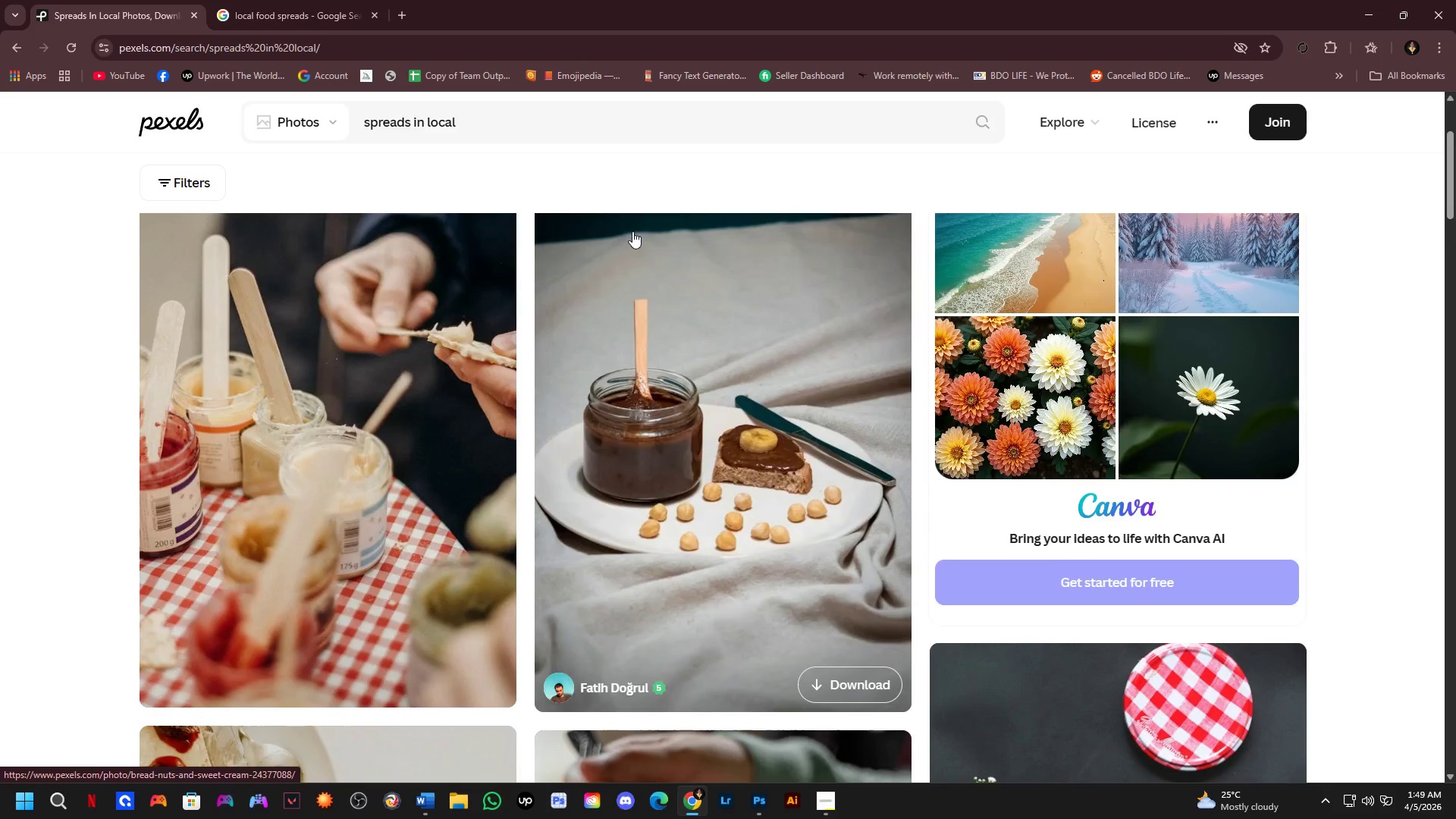 
scroll: coordinate [633, 231], scroll_direction: down, amount: 10.0
 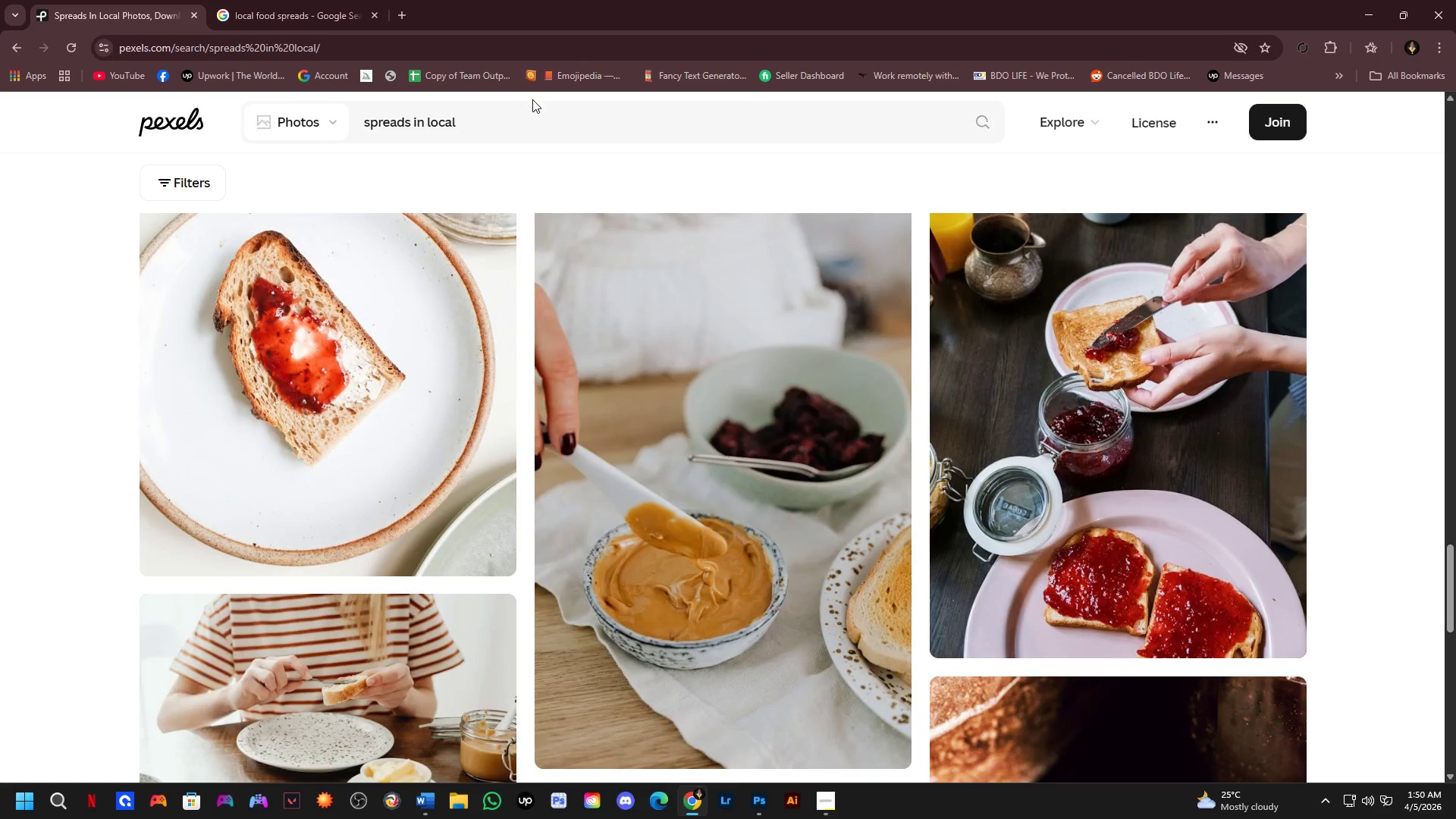 
left_click_drag(start_coordinate=[513, 118], to_coordinate=[509, 125])
 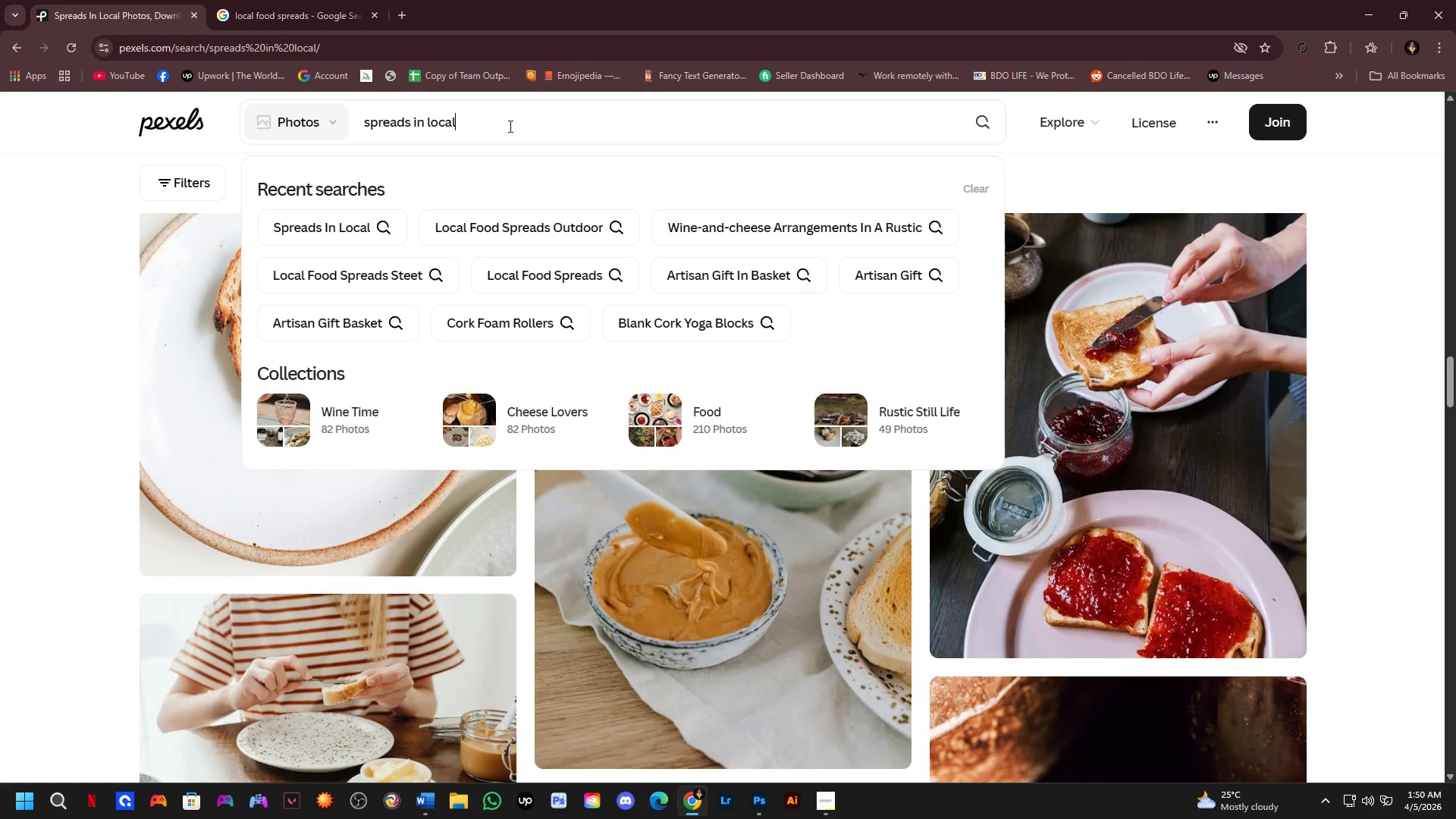 
type( outdoor)
 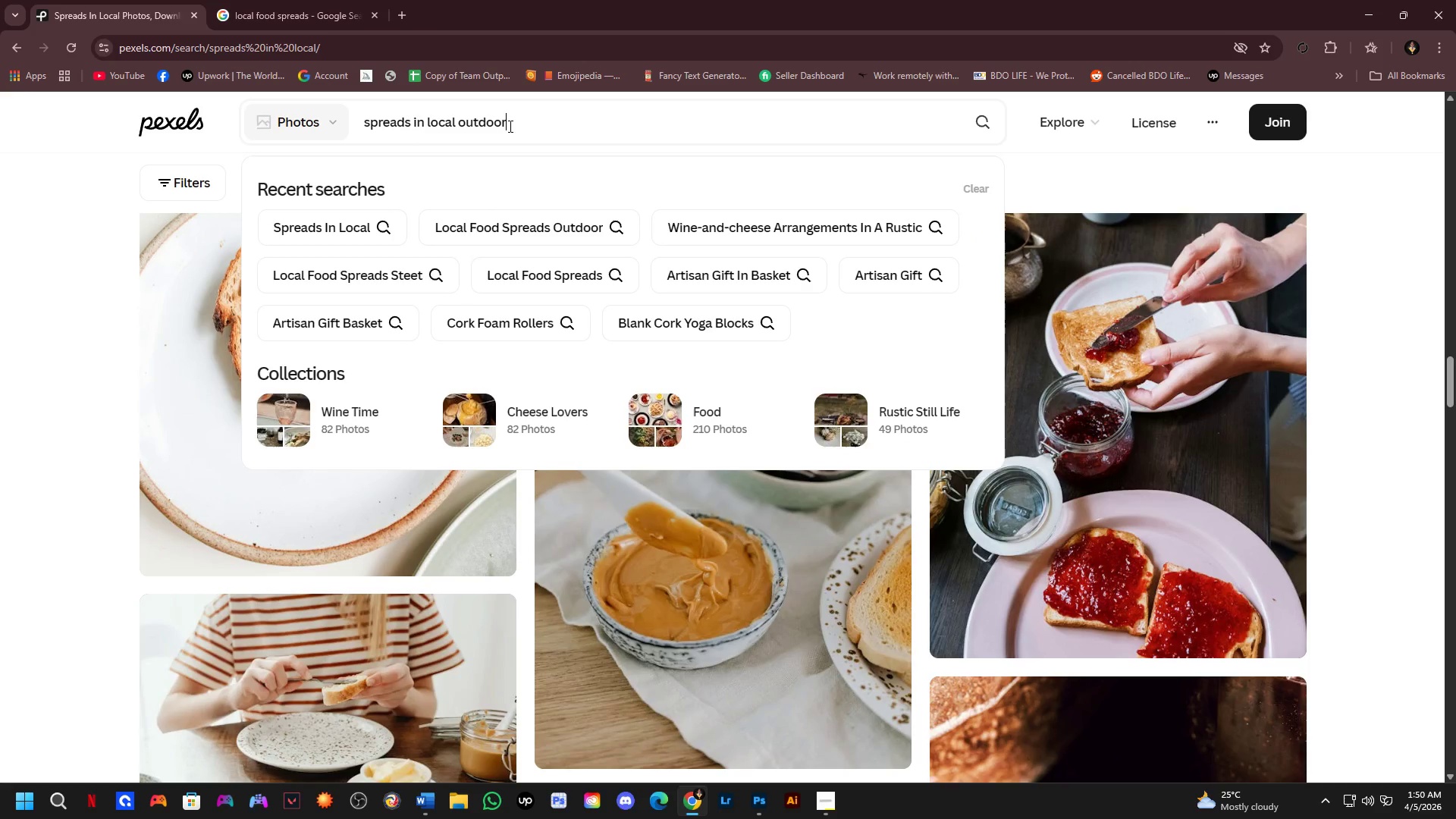 
key(Enter)
 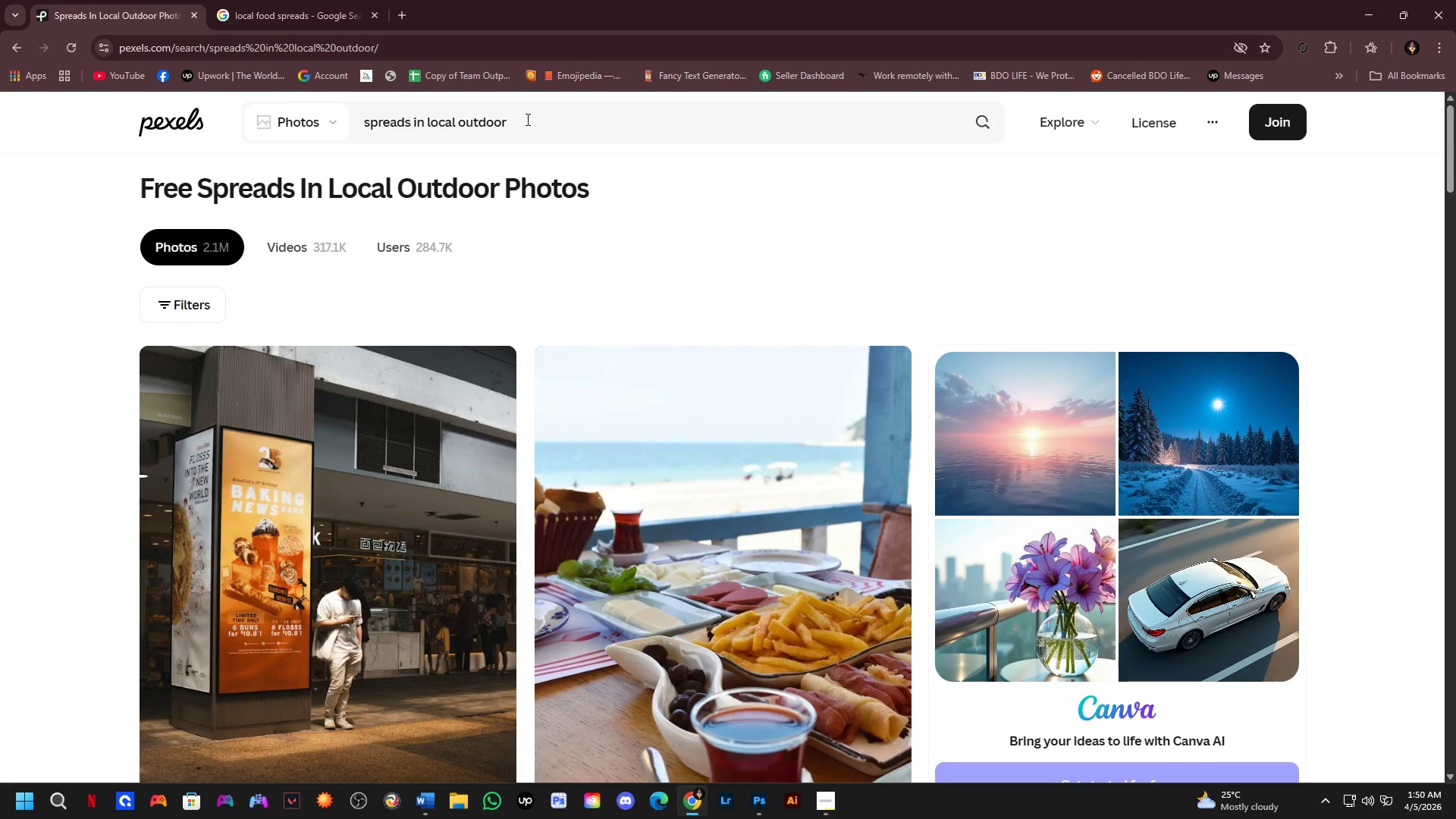 
scroll: coordinate [767, 295], scroll_direction: down, amount: 10.0
 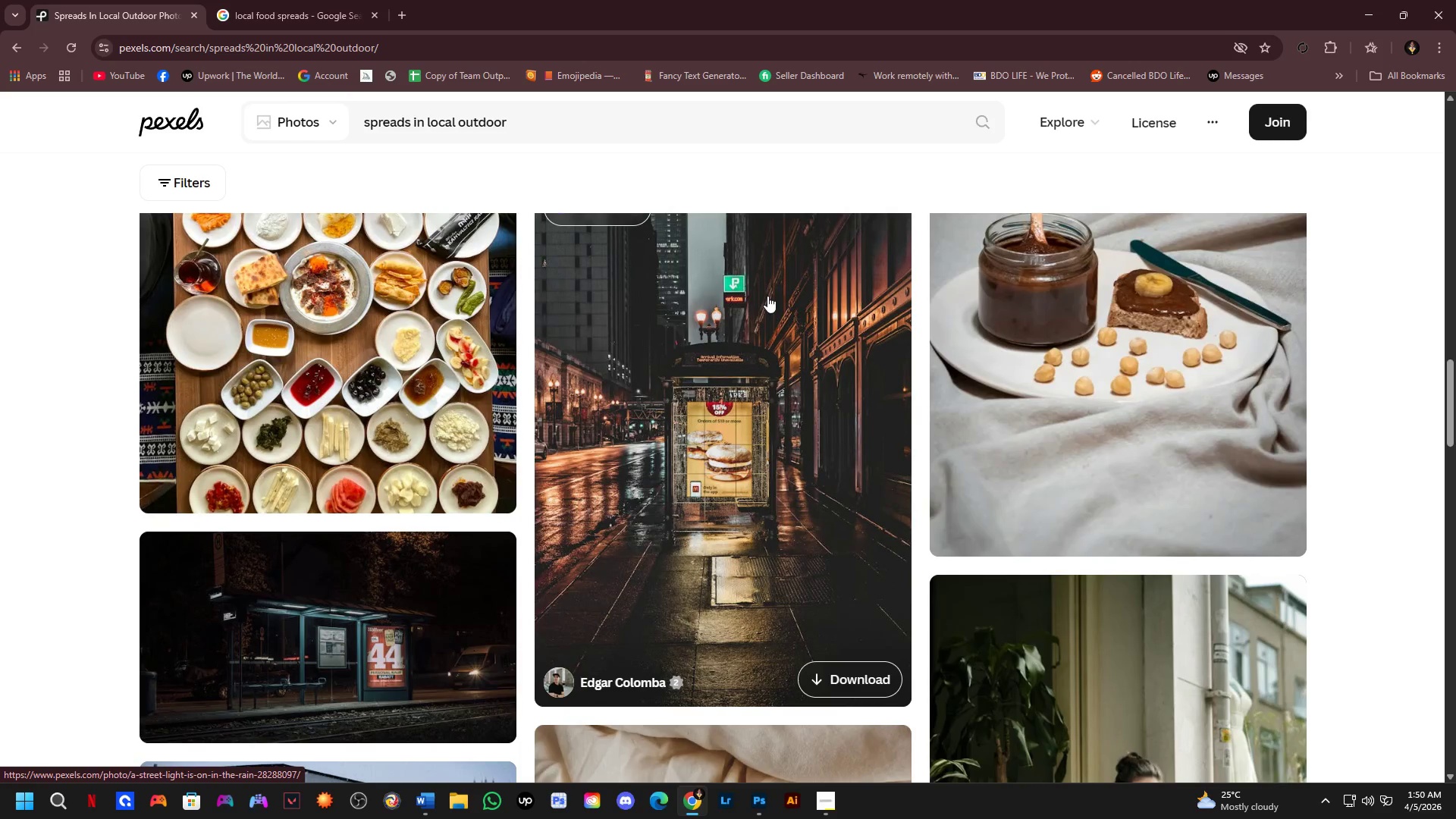 
scroll: coordinate [767, 298], scroll_direction: up, amount: 1.0
 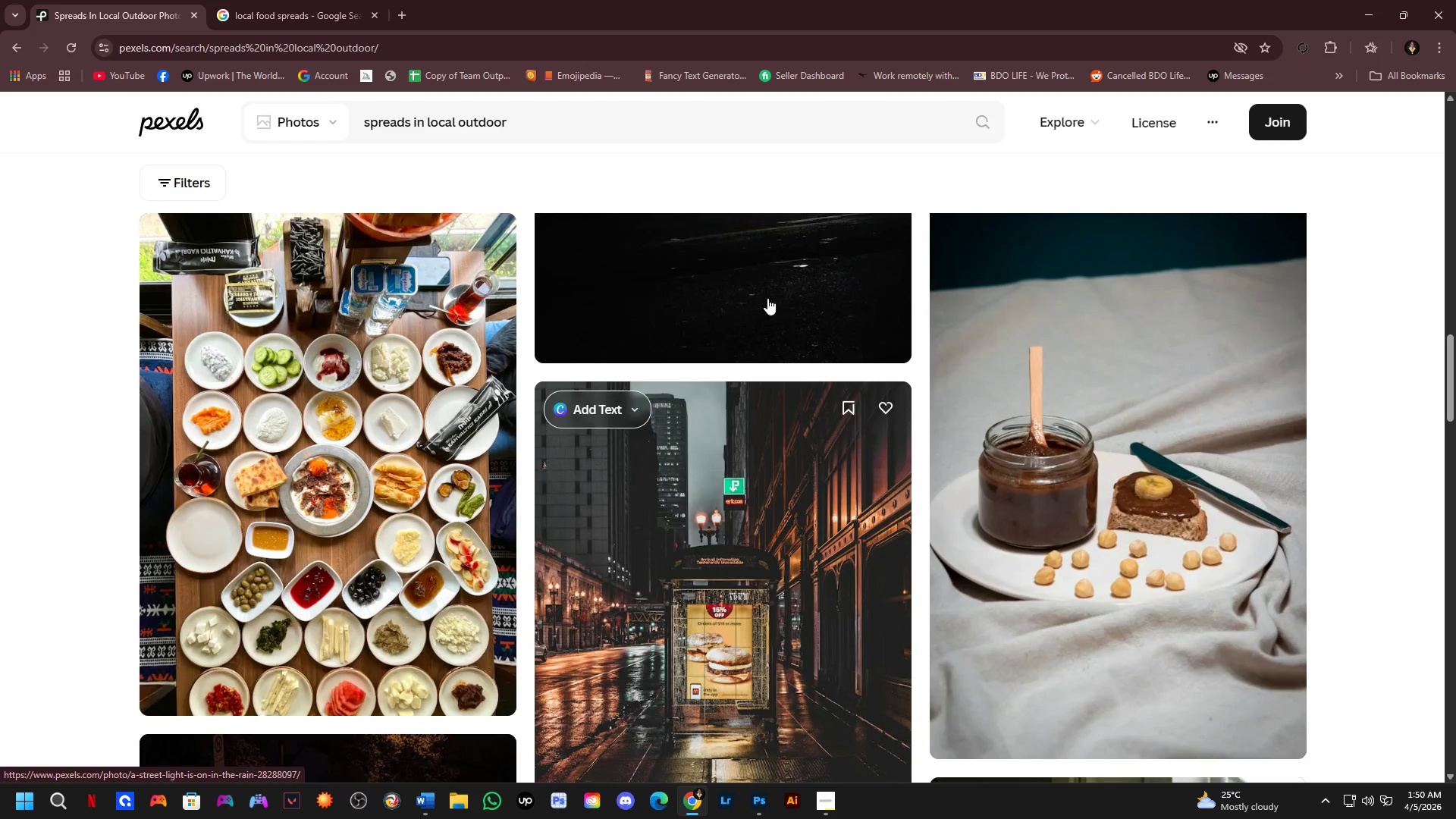 
scroll: coordinate [971, 407], scroll_direction: down, amount: 4.0
 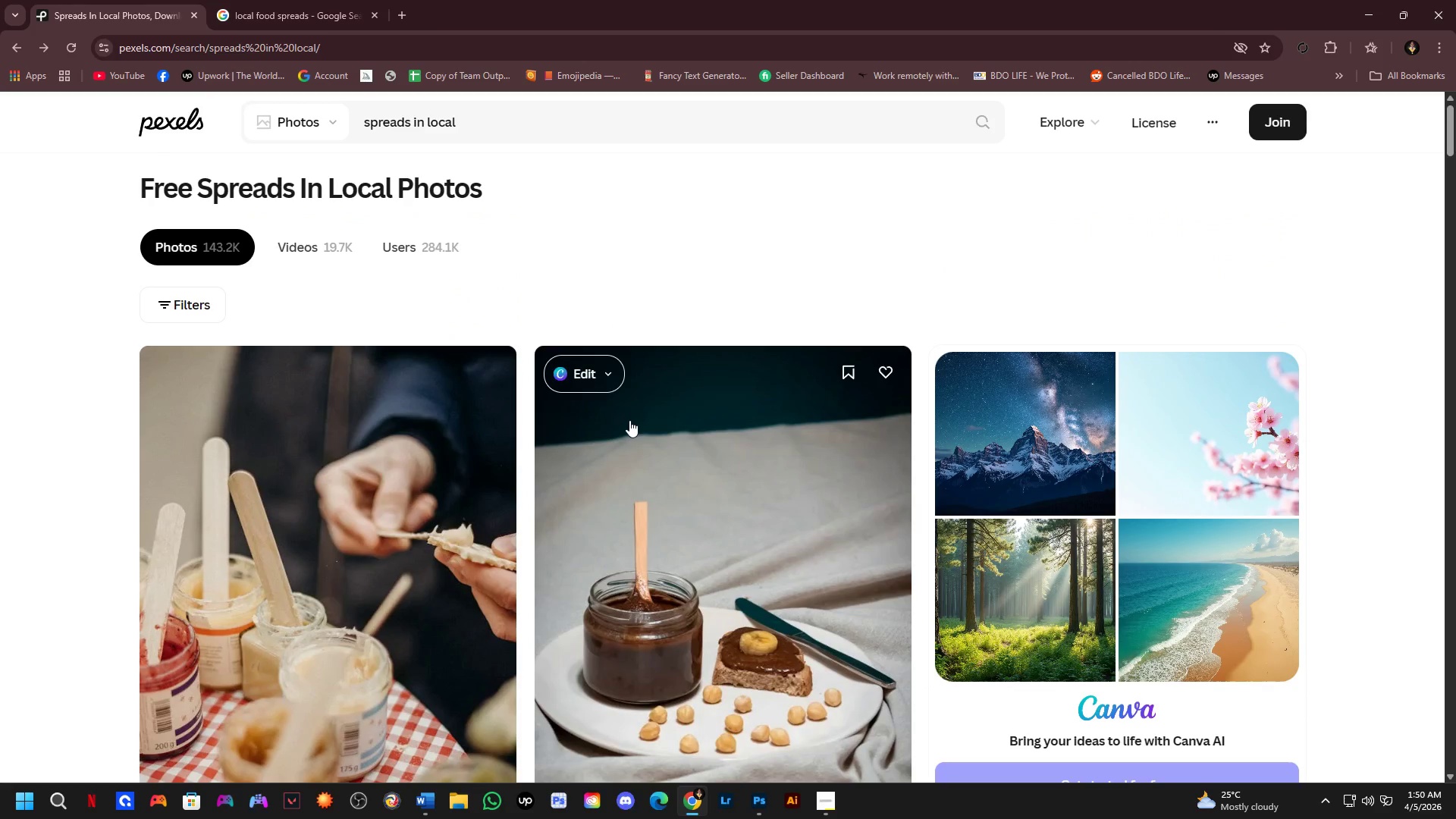 
 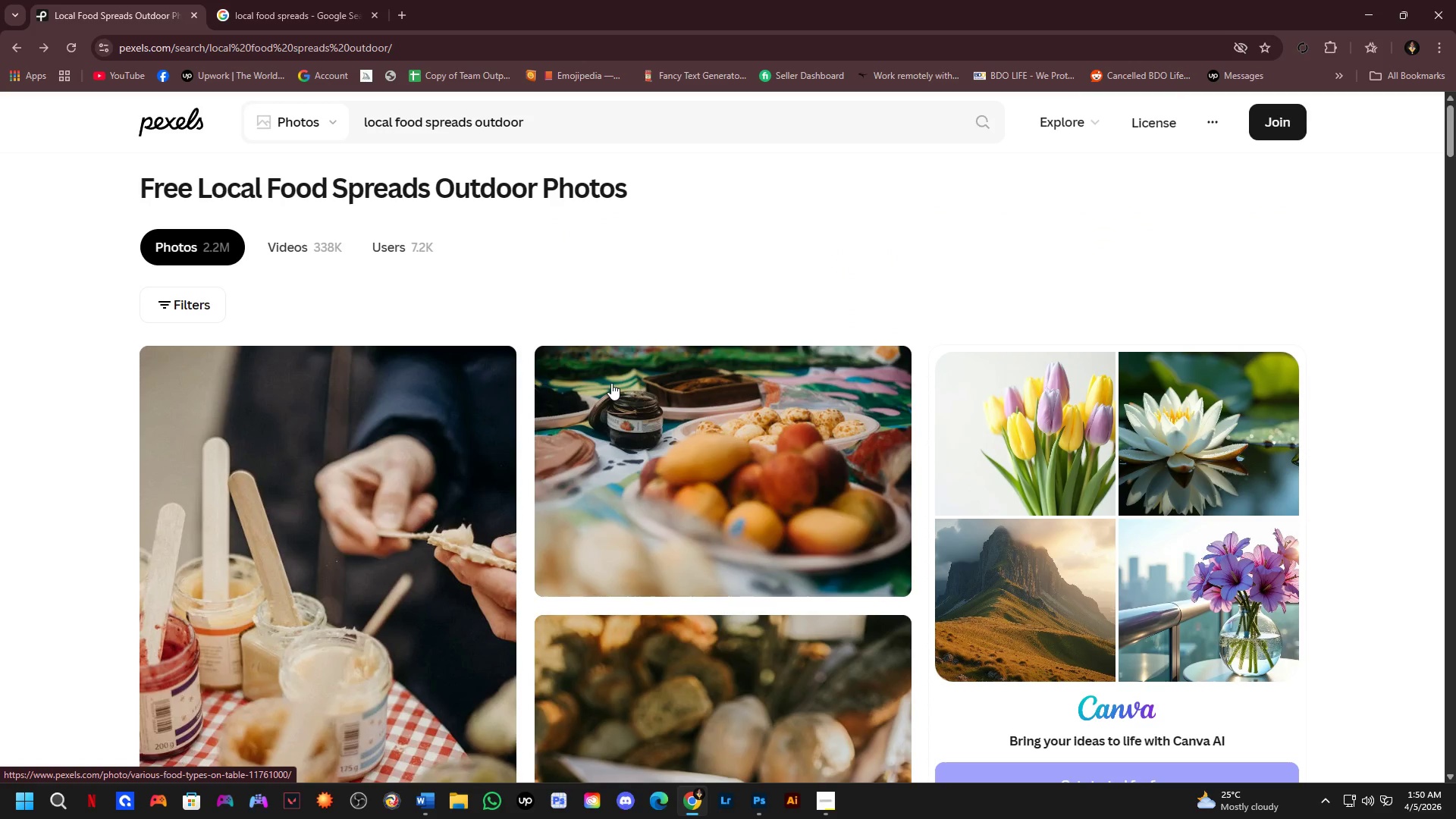 
scroll: coordinate [611, 383], scroll_direction: down, amount: 4.0
 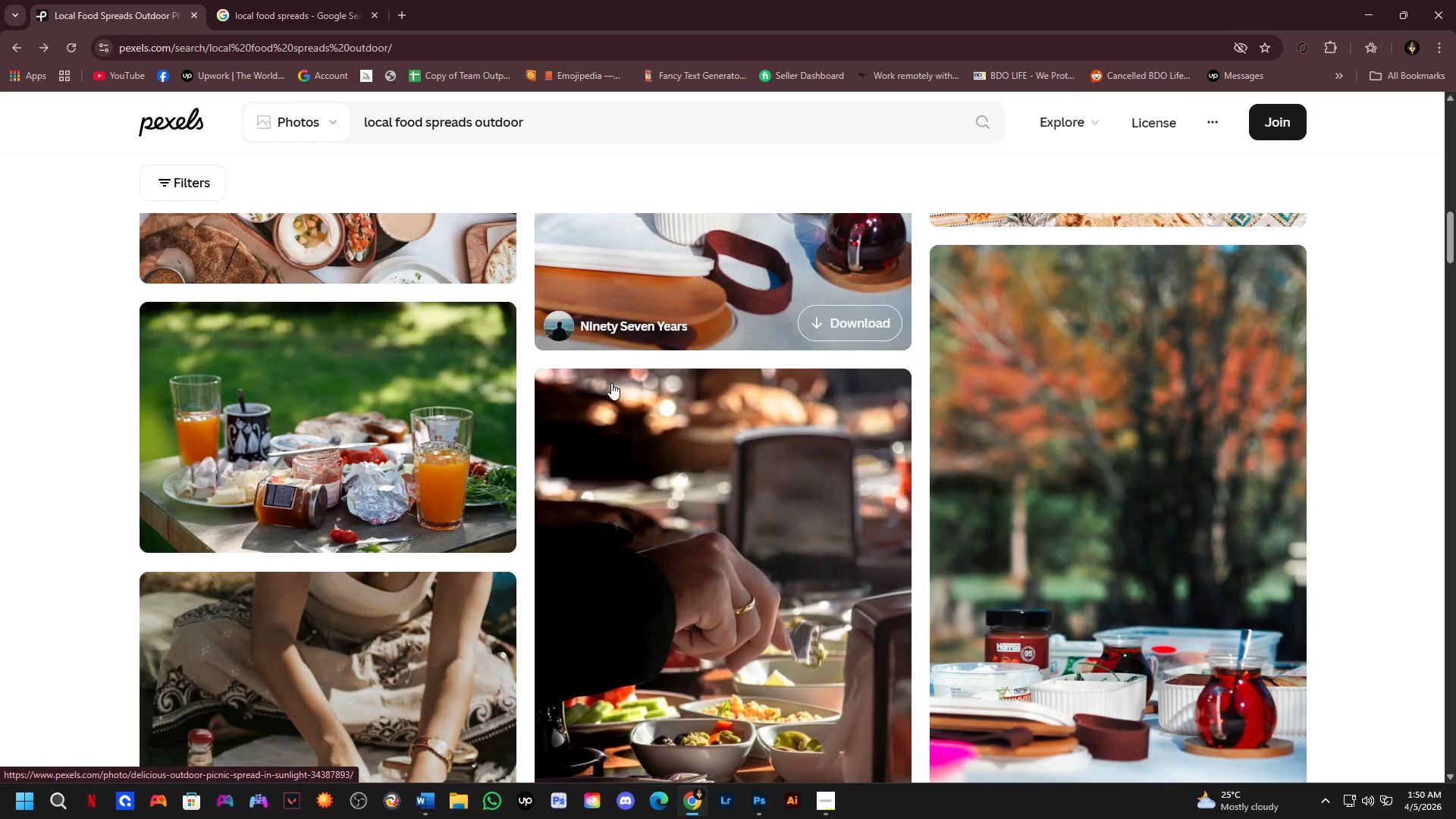 
left_click([334, 435])
 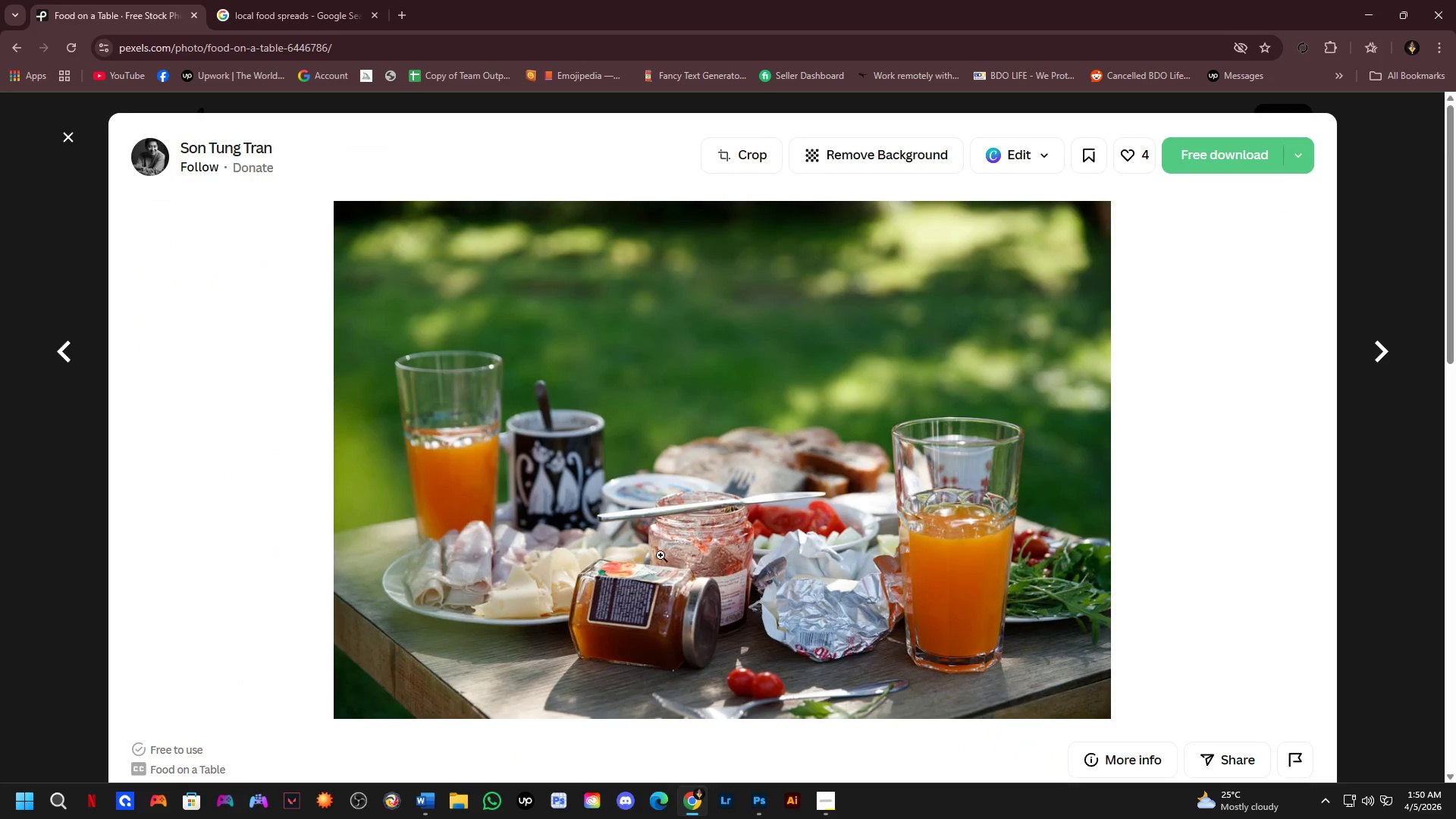 
left_click([679, 558])
 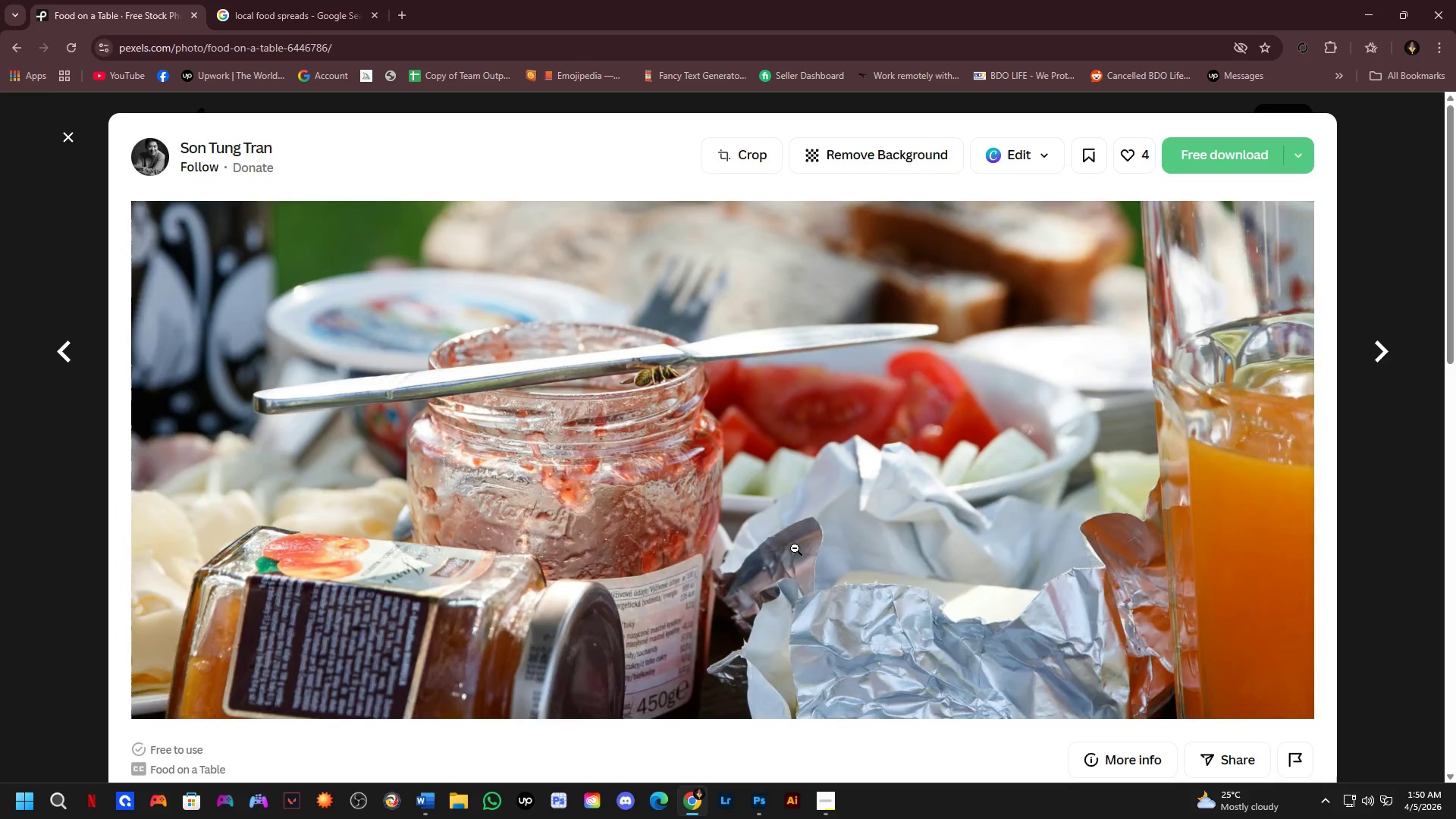 
left_click([819, 620])
 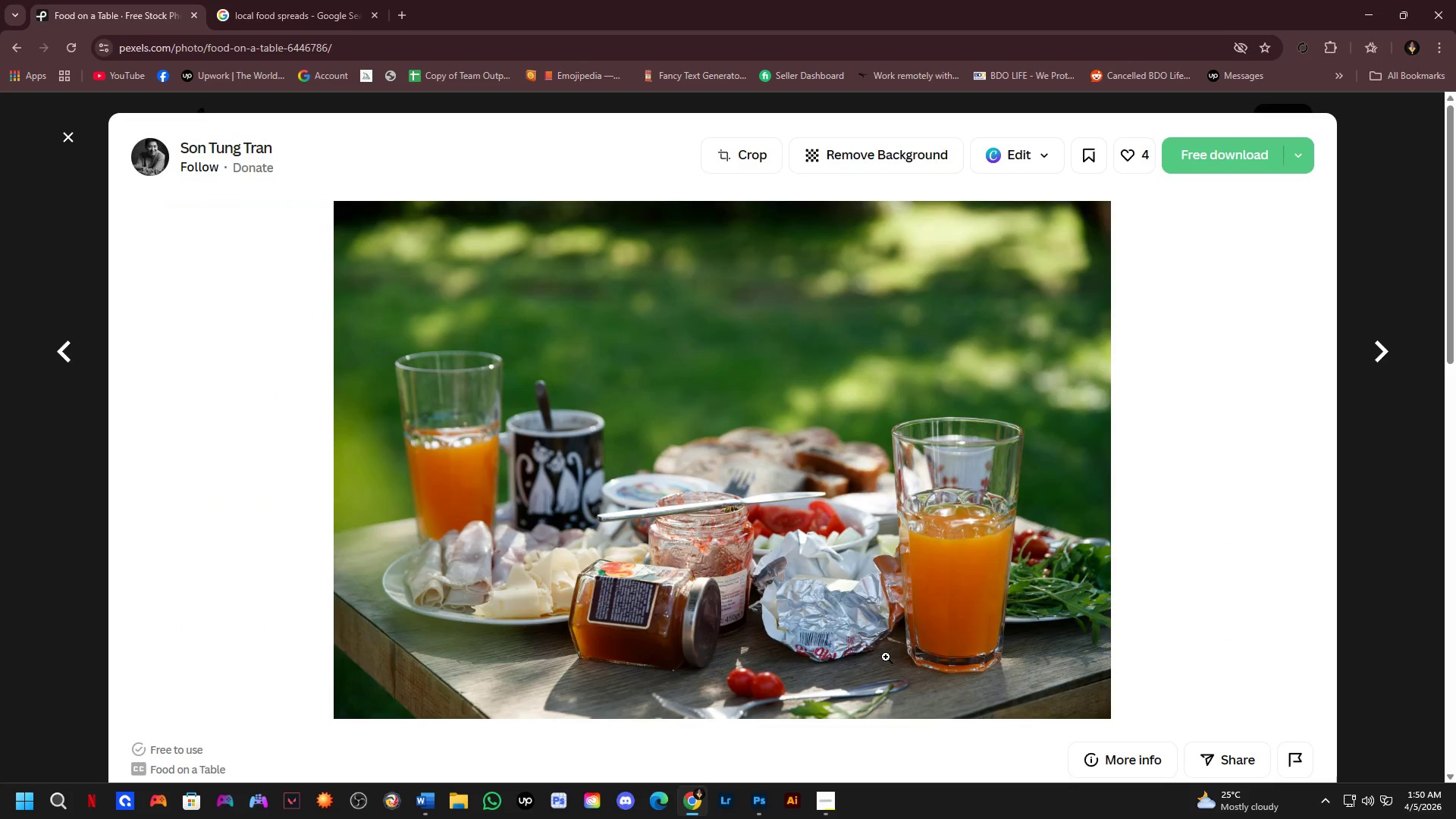 
scroll: coordinate [853, 566], scroll_direction: down, amount: 5.0
 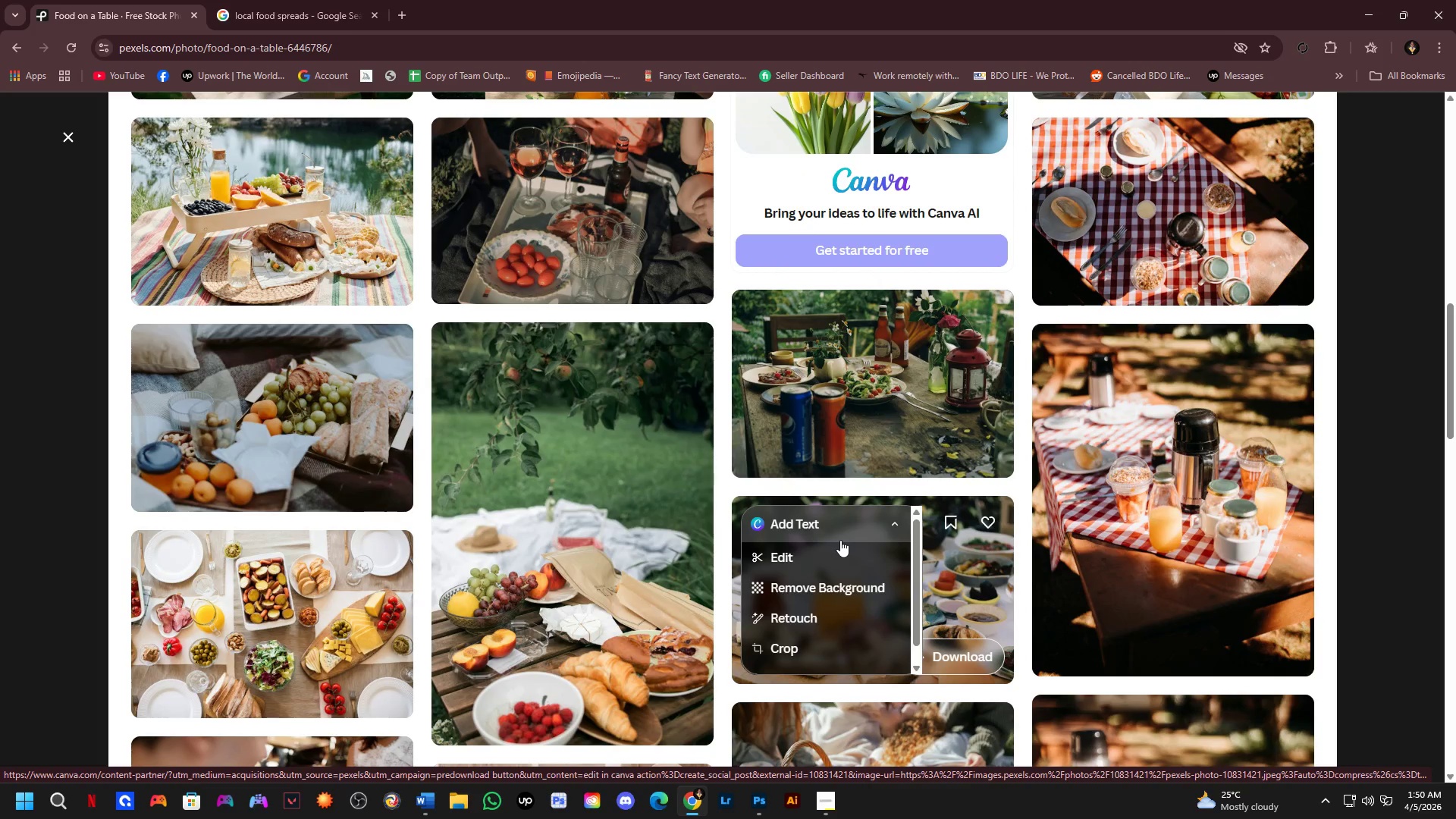 
wait(6.39)
 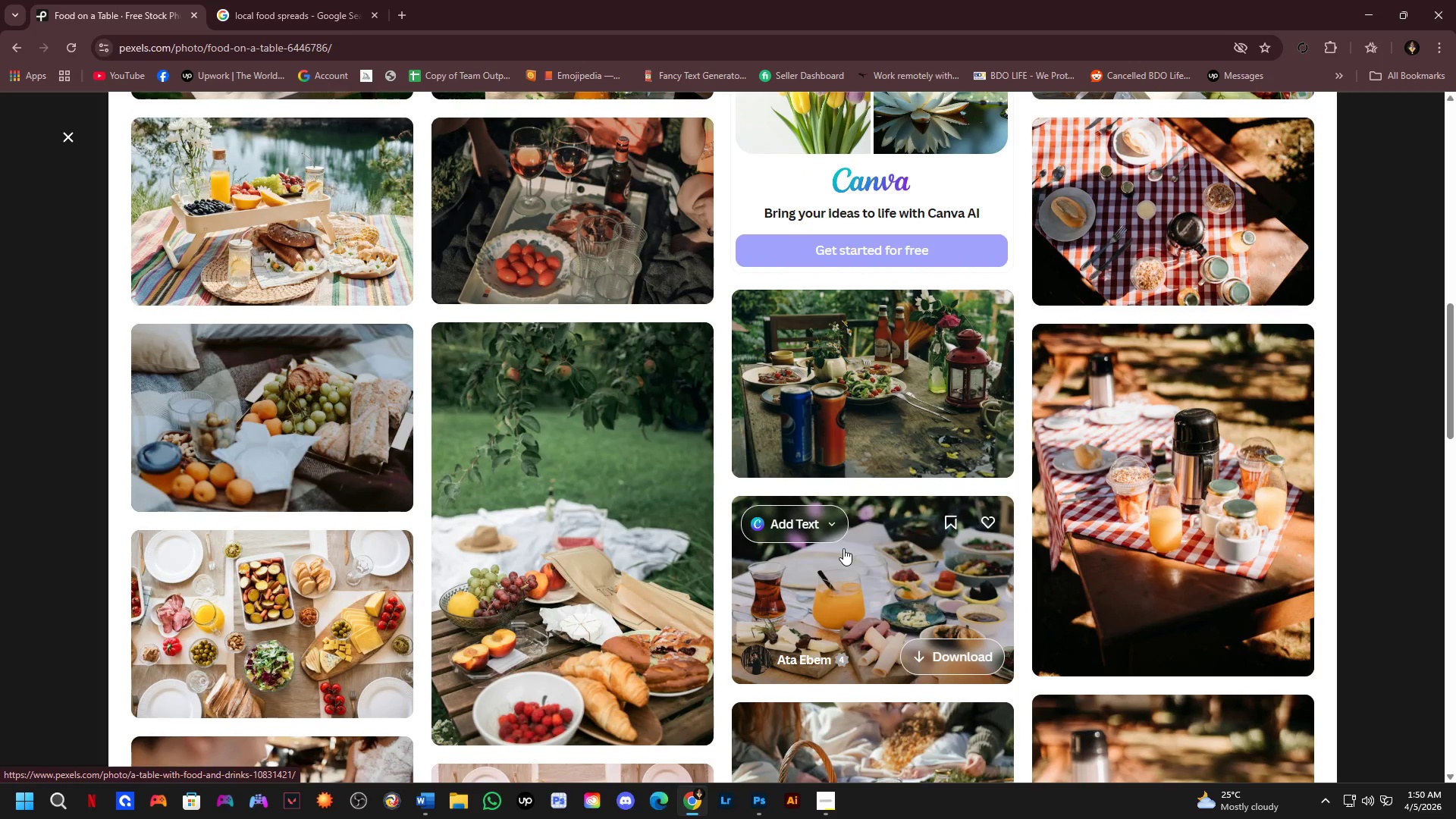 
scroll: coordinate [571, 560], scroll_direction: down, amount: 4.0
 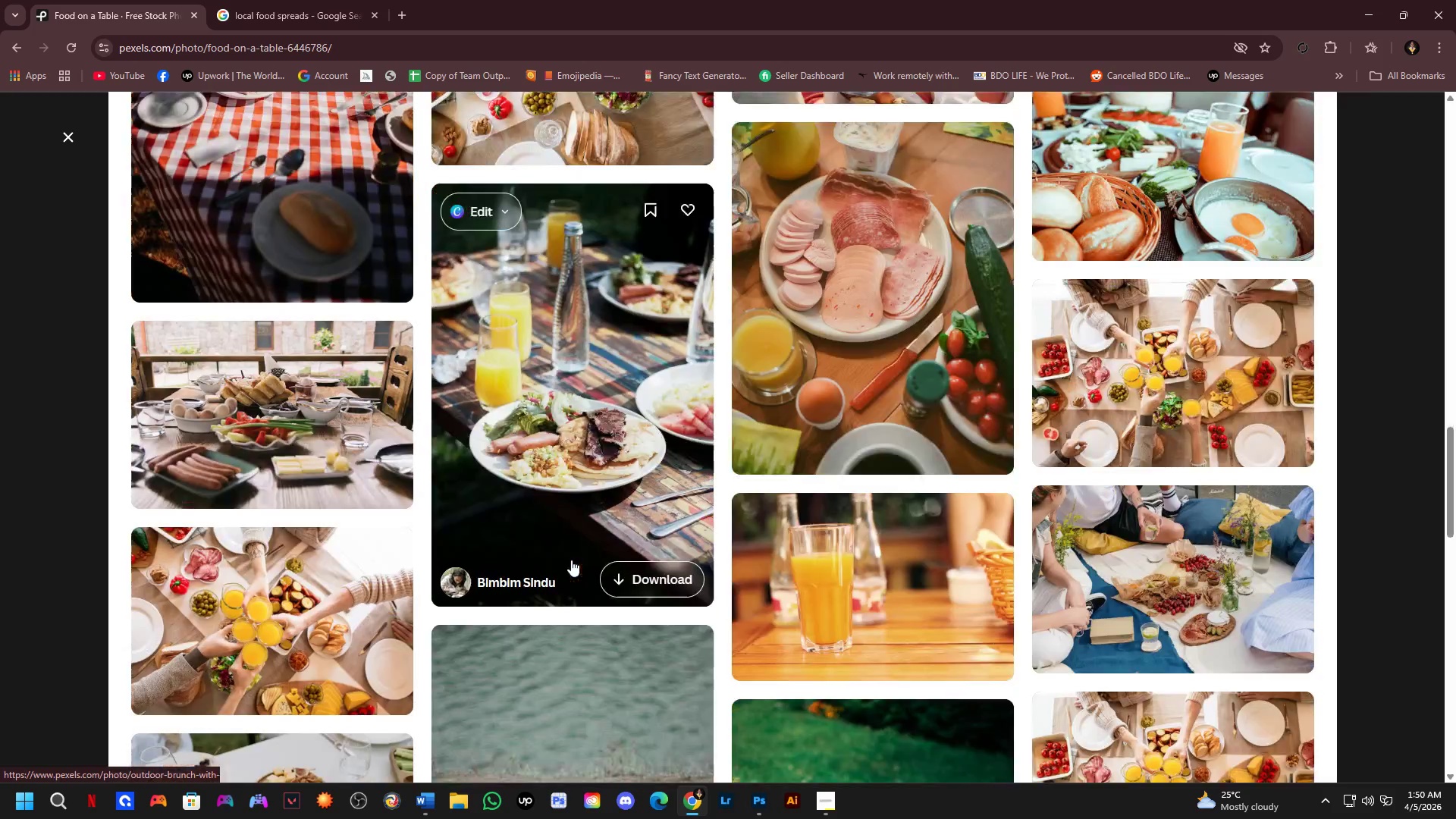 
 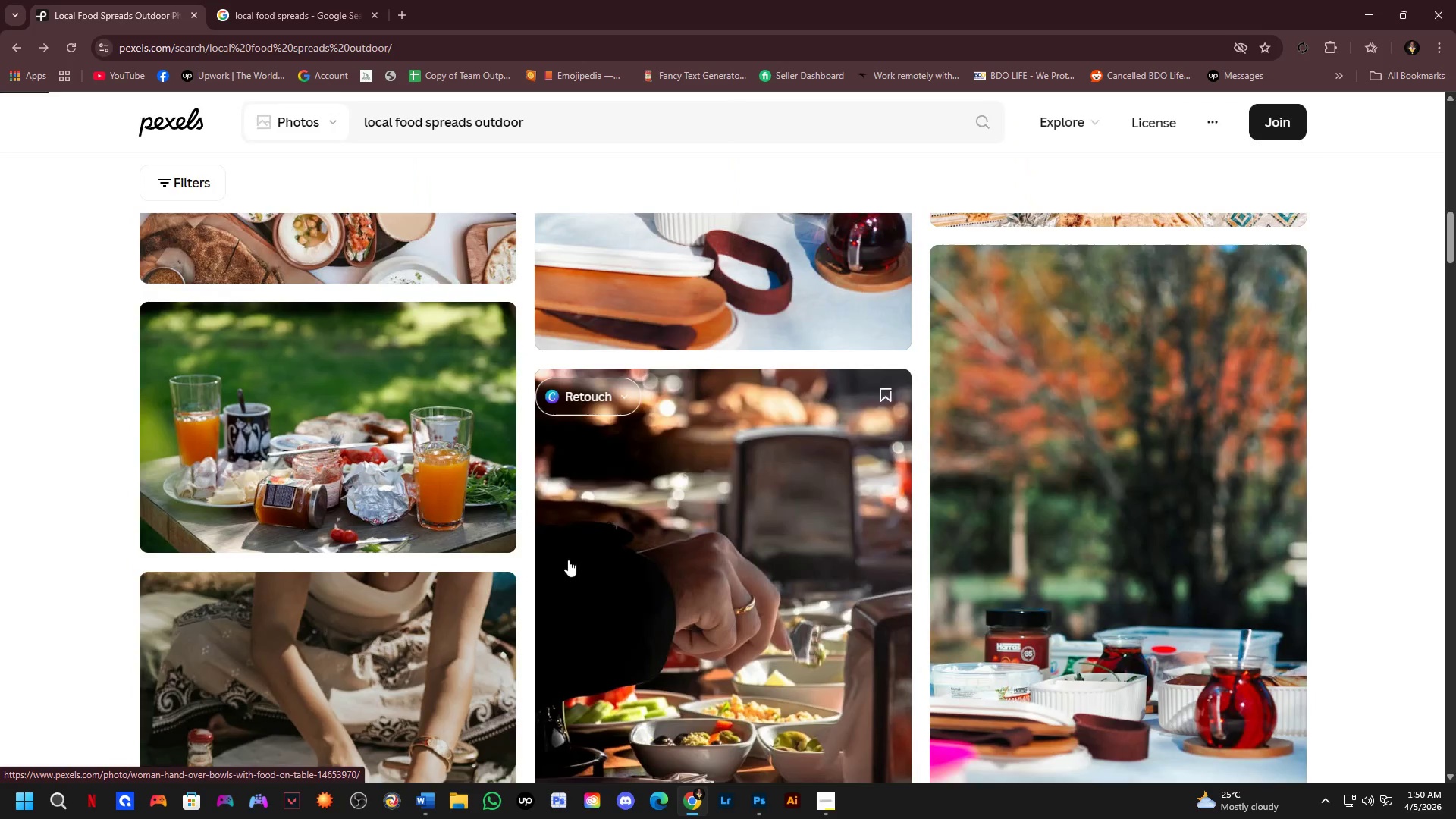 
scroll: coordinate [566, 515], scroll_direction: down, amount: 7.0
 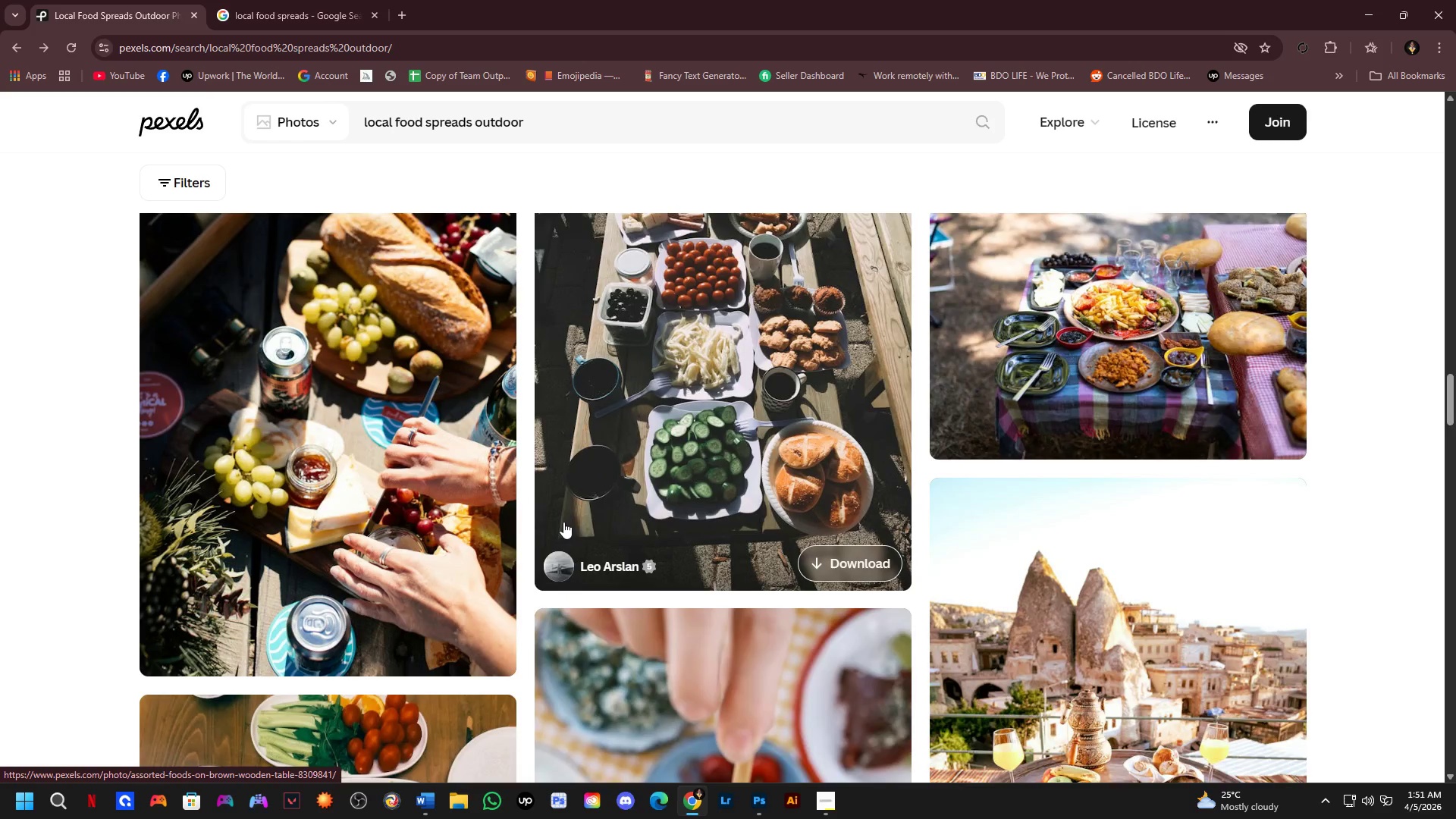 
mouse_move([582, 516])
 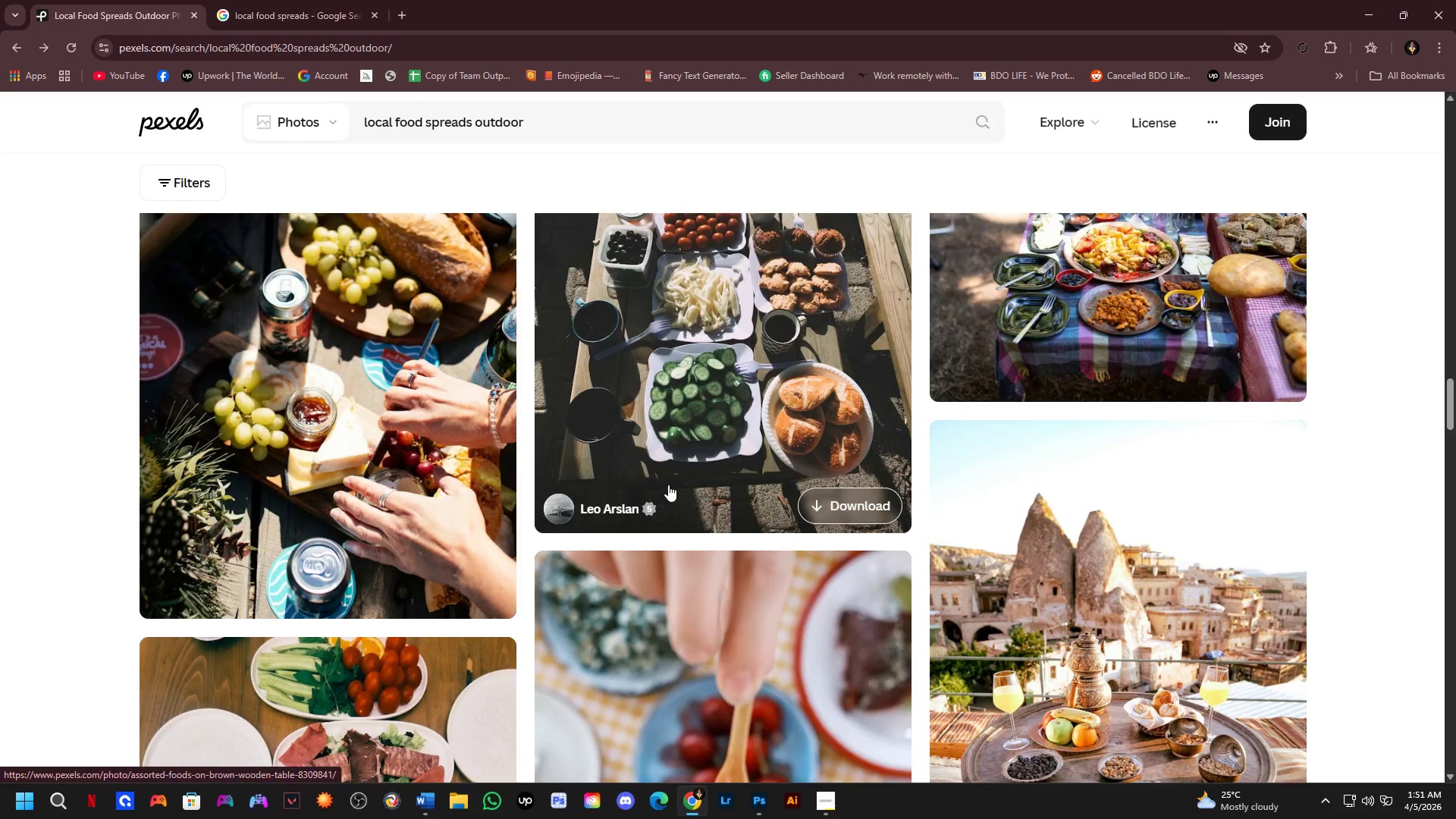 
scroll: coordinate [671, 520], scroll_direction: down, amount: 9.0
 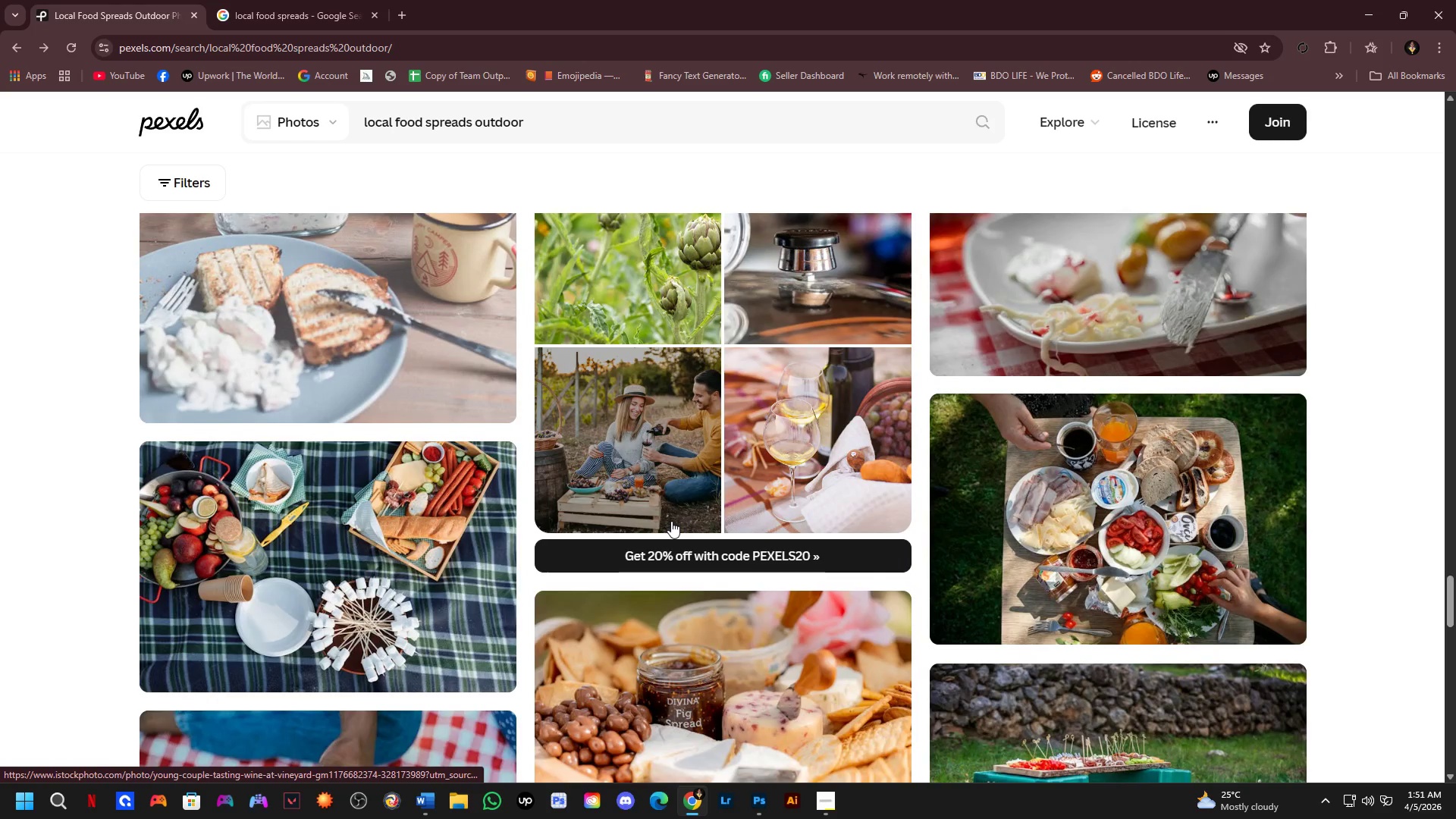 
scroll: coordinate [671, 521], scroll_direction: down, amount: 1.0
 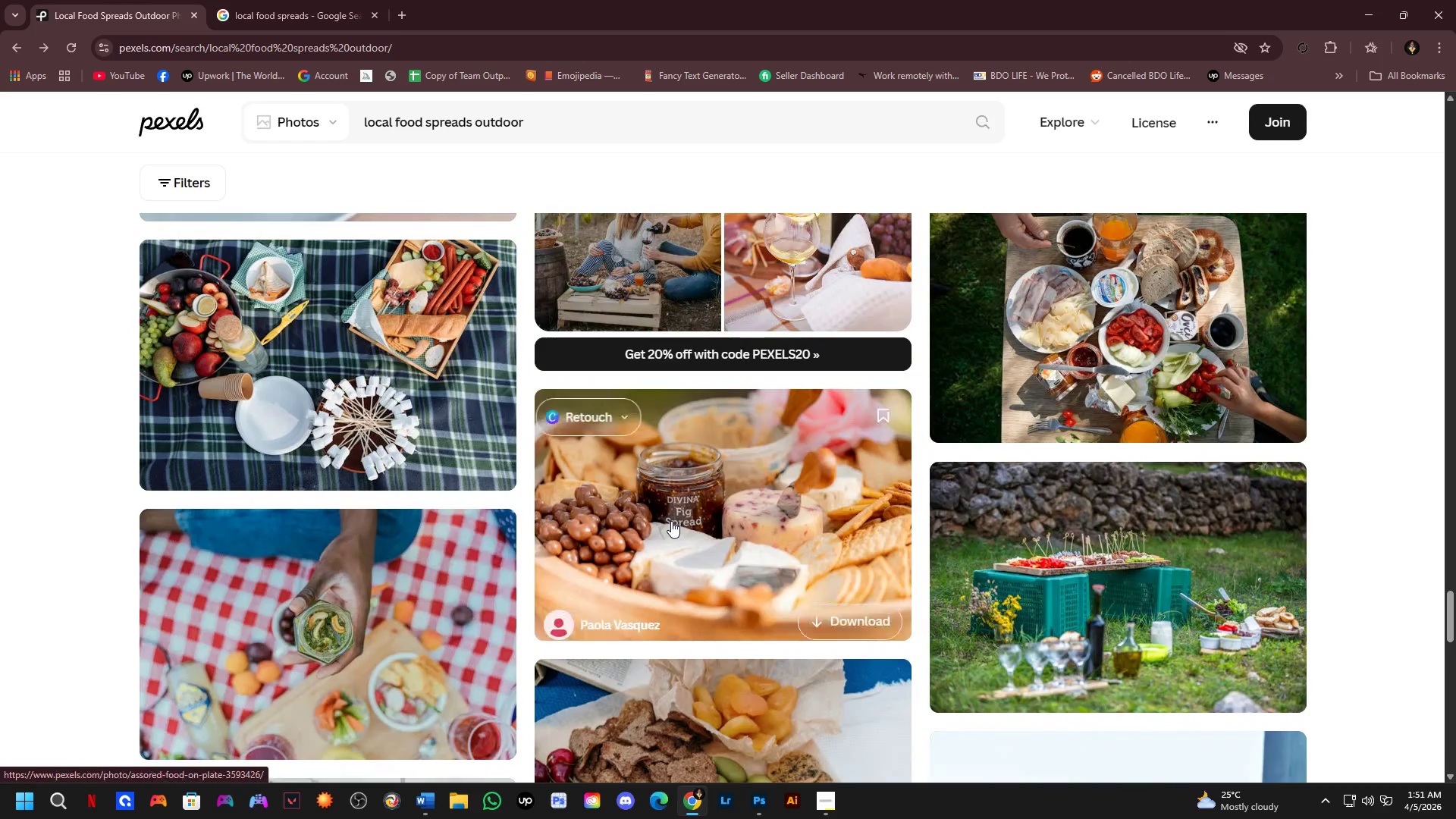 
left_click([671, 521])
 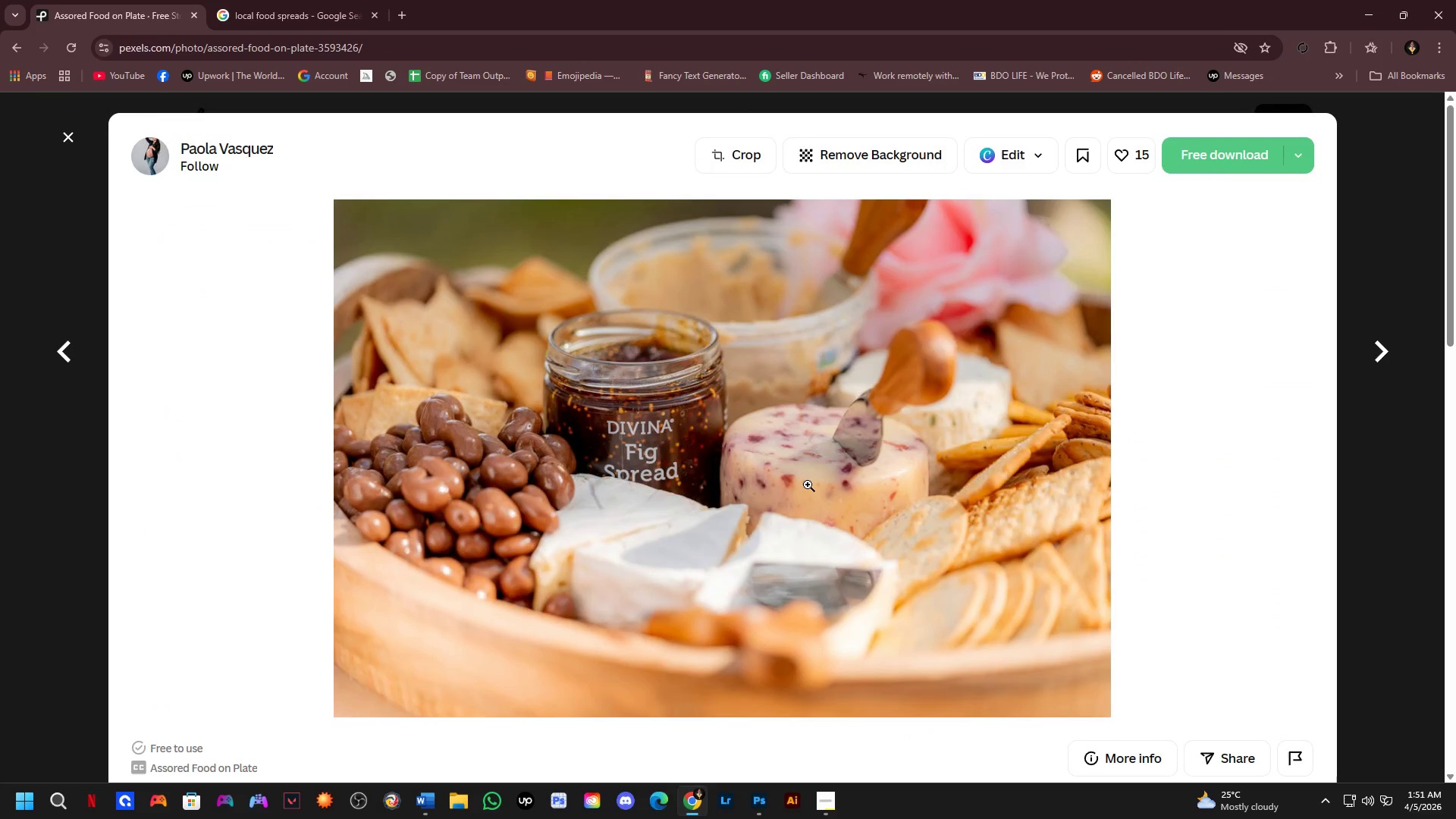 
scroll: coordinate [726, 515], scroll_direction: down, amount: 2.0
 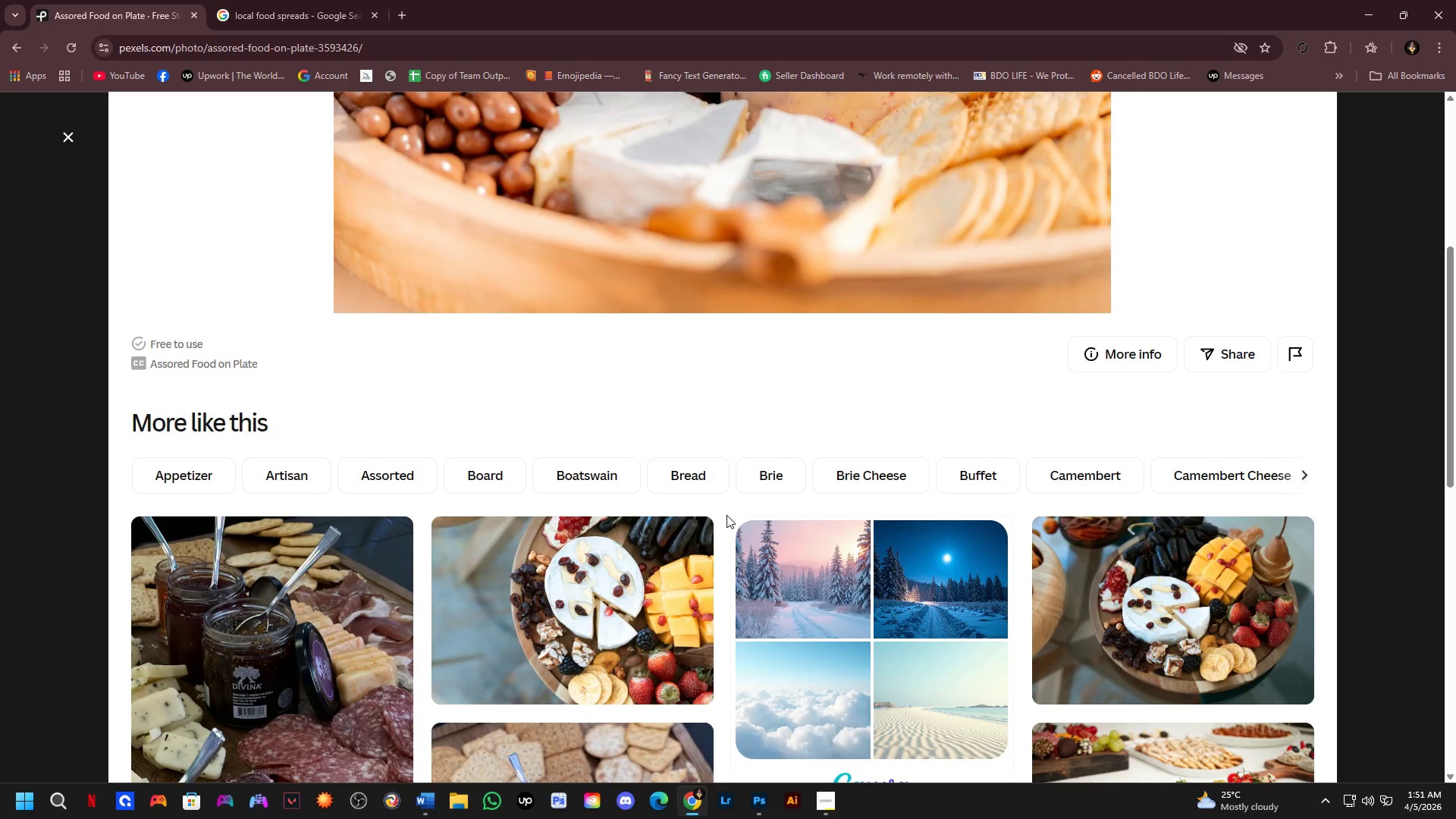 
scroll: coordinate [726, 515], scroll_direction: up, amount: 2.0
 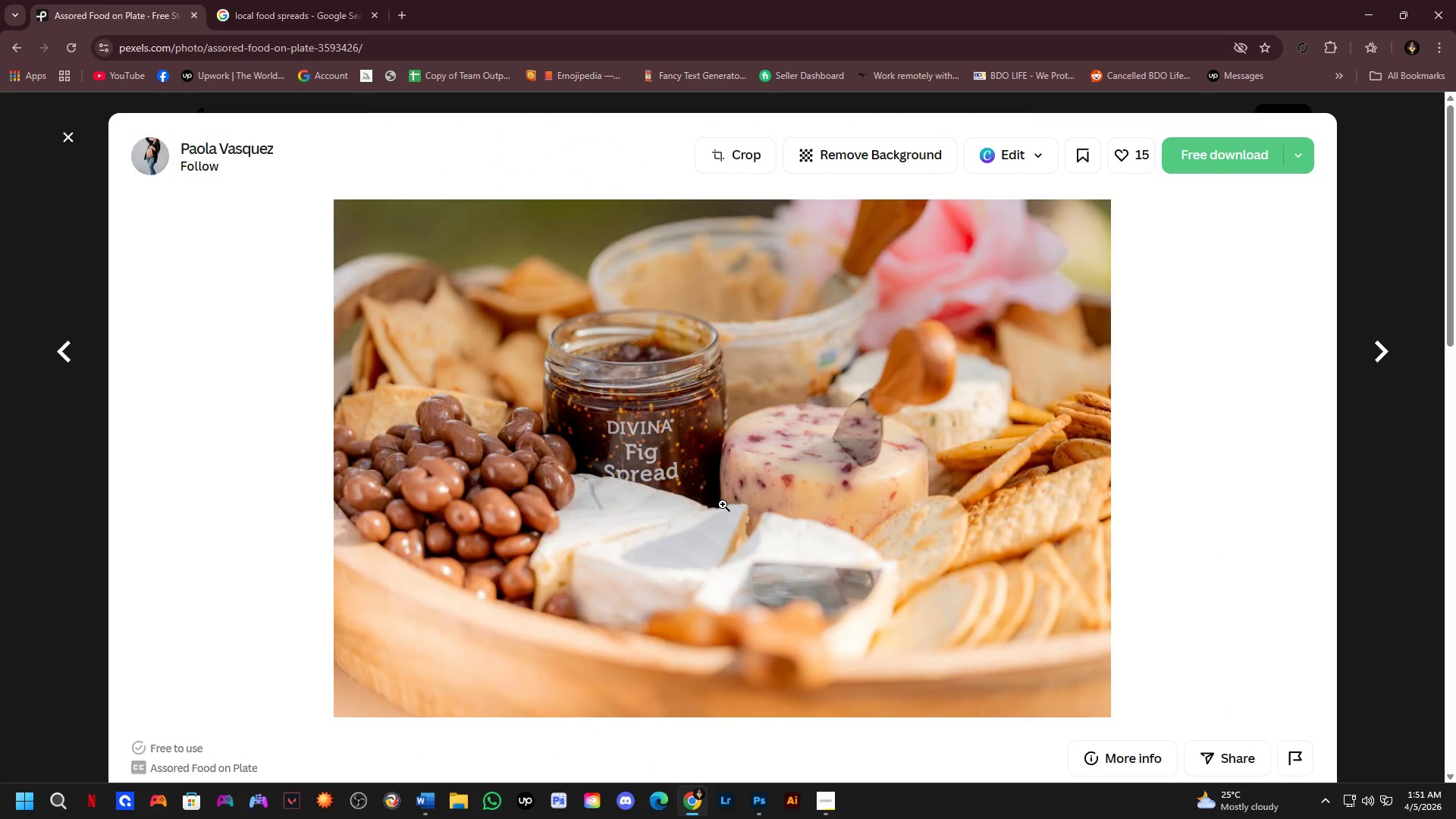 
scroll: coordinate [259, 447], scroll_direction: down, amount: 7.0
 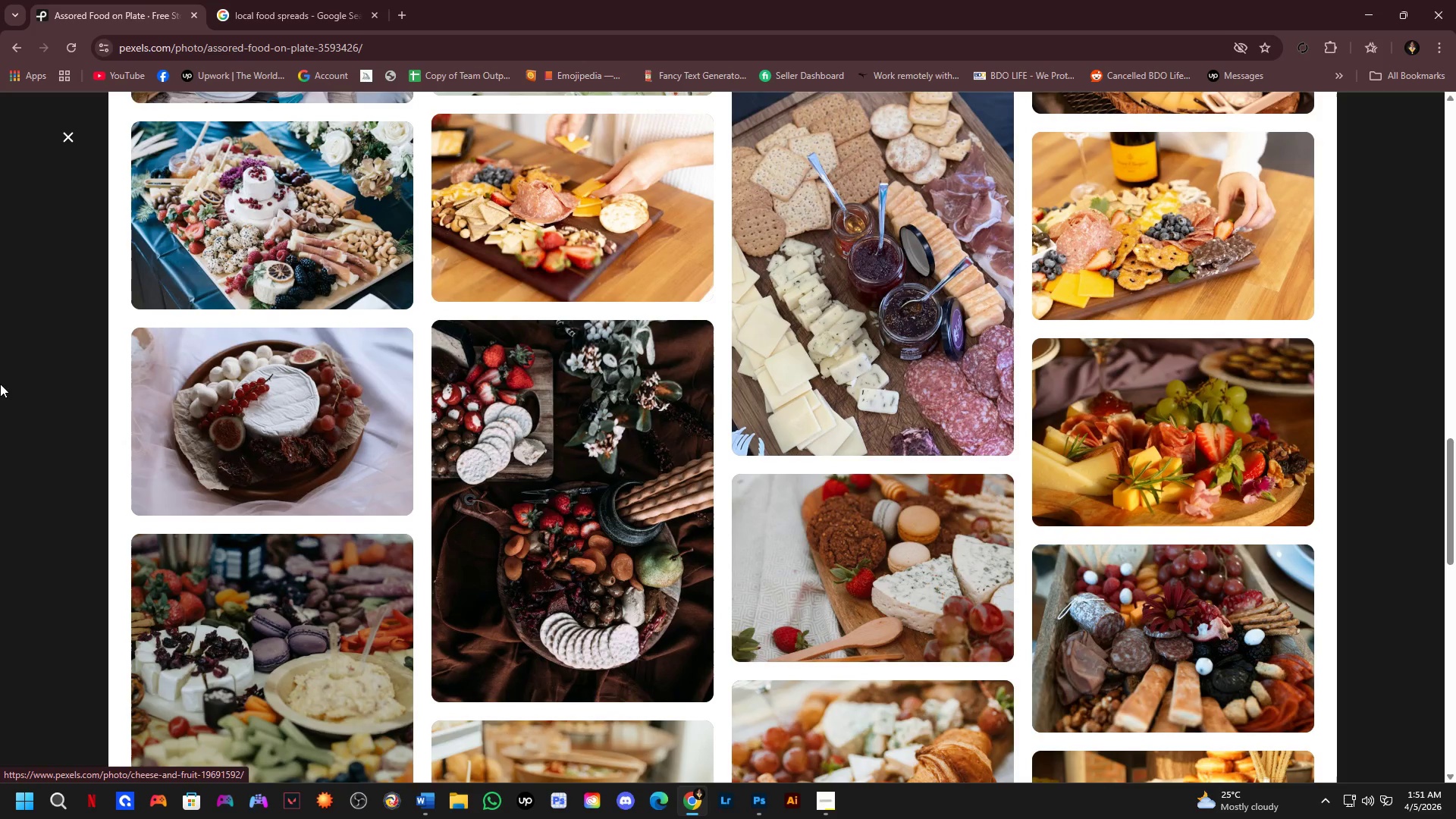 
left_click([0, 368])
 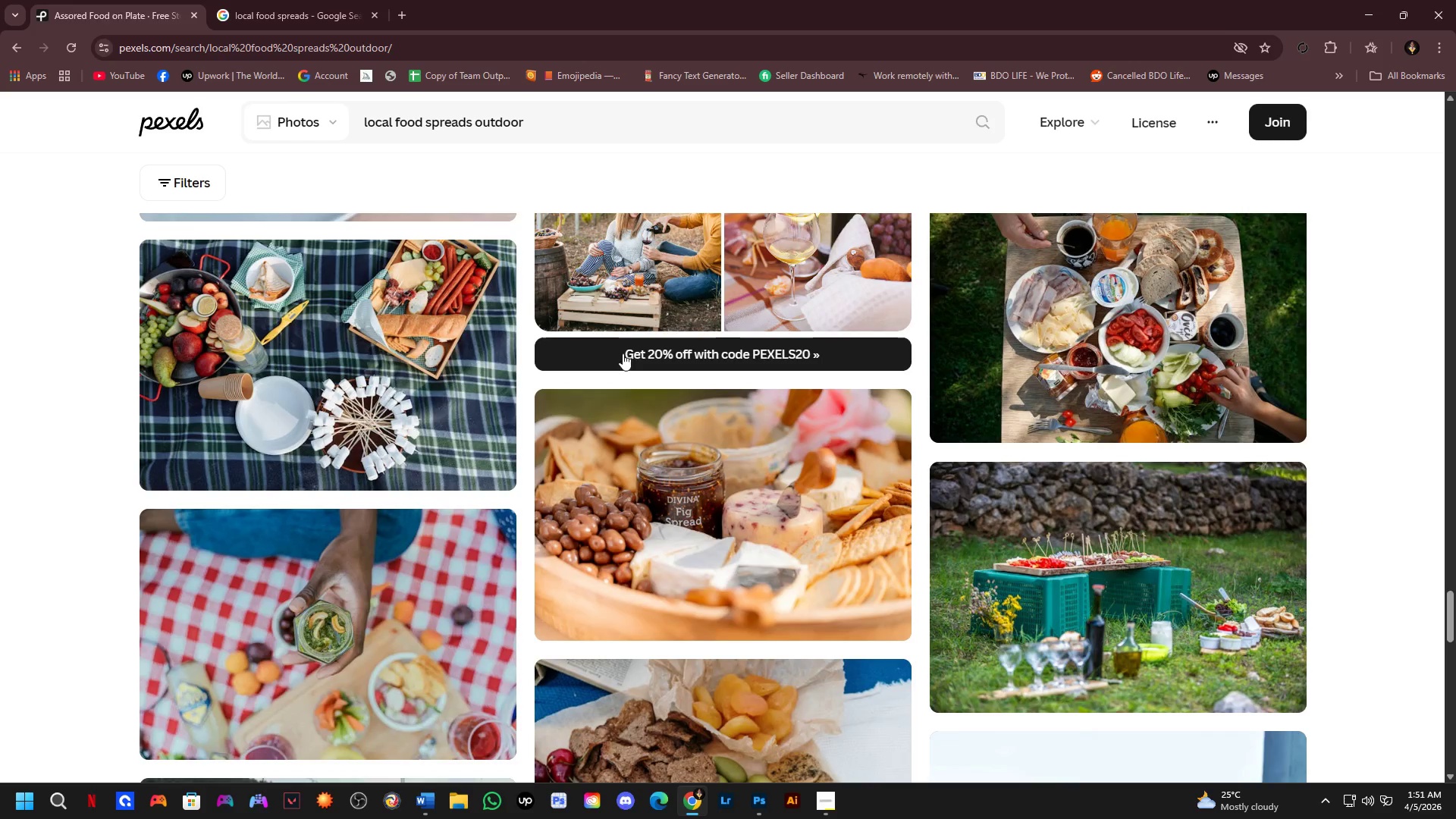 
scroll: coordinate [632, 377], scroll_direction: down, amount: 2.0
 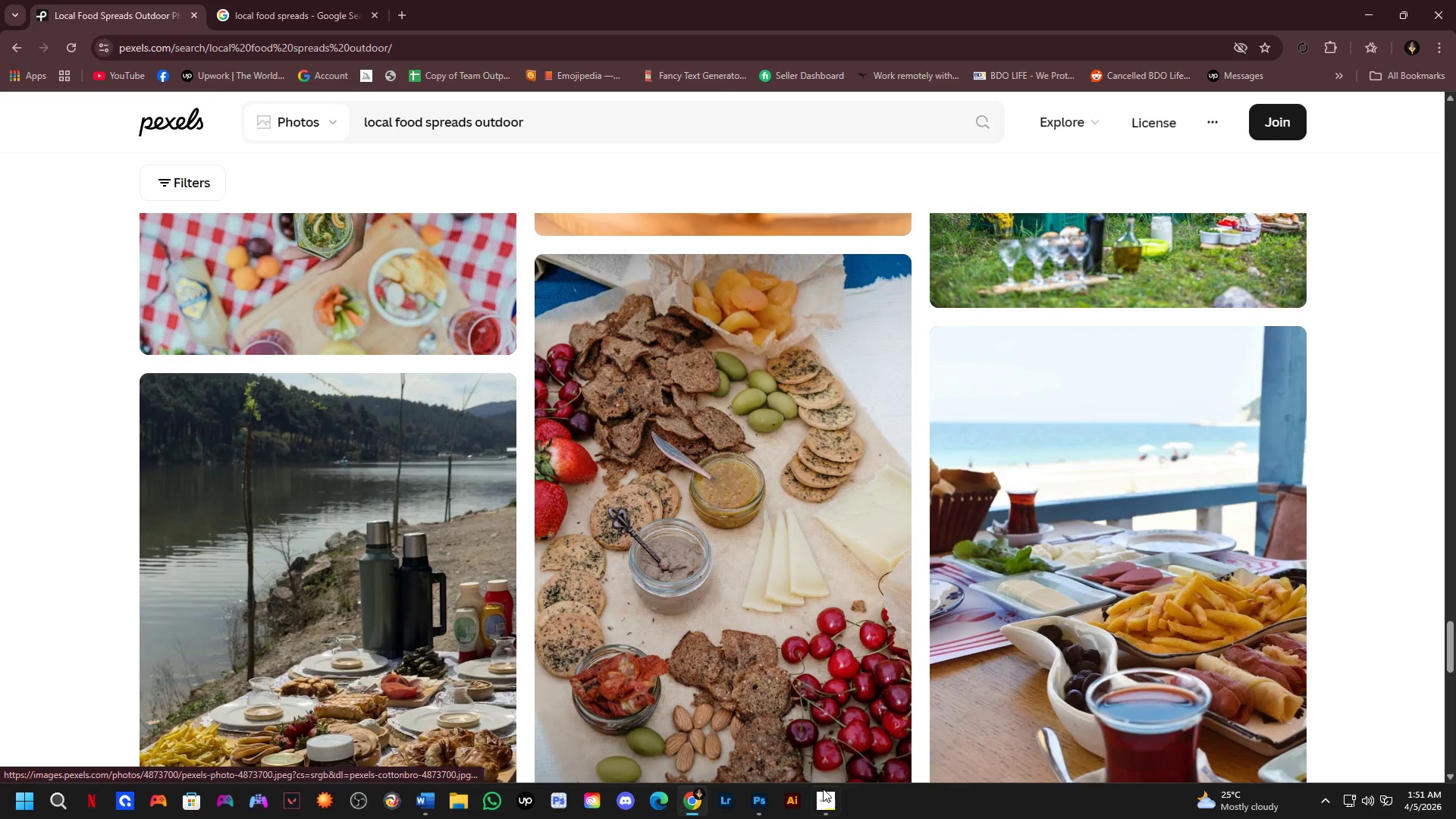 
left_click([774, 601])
 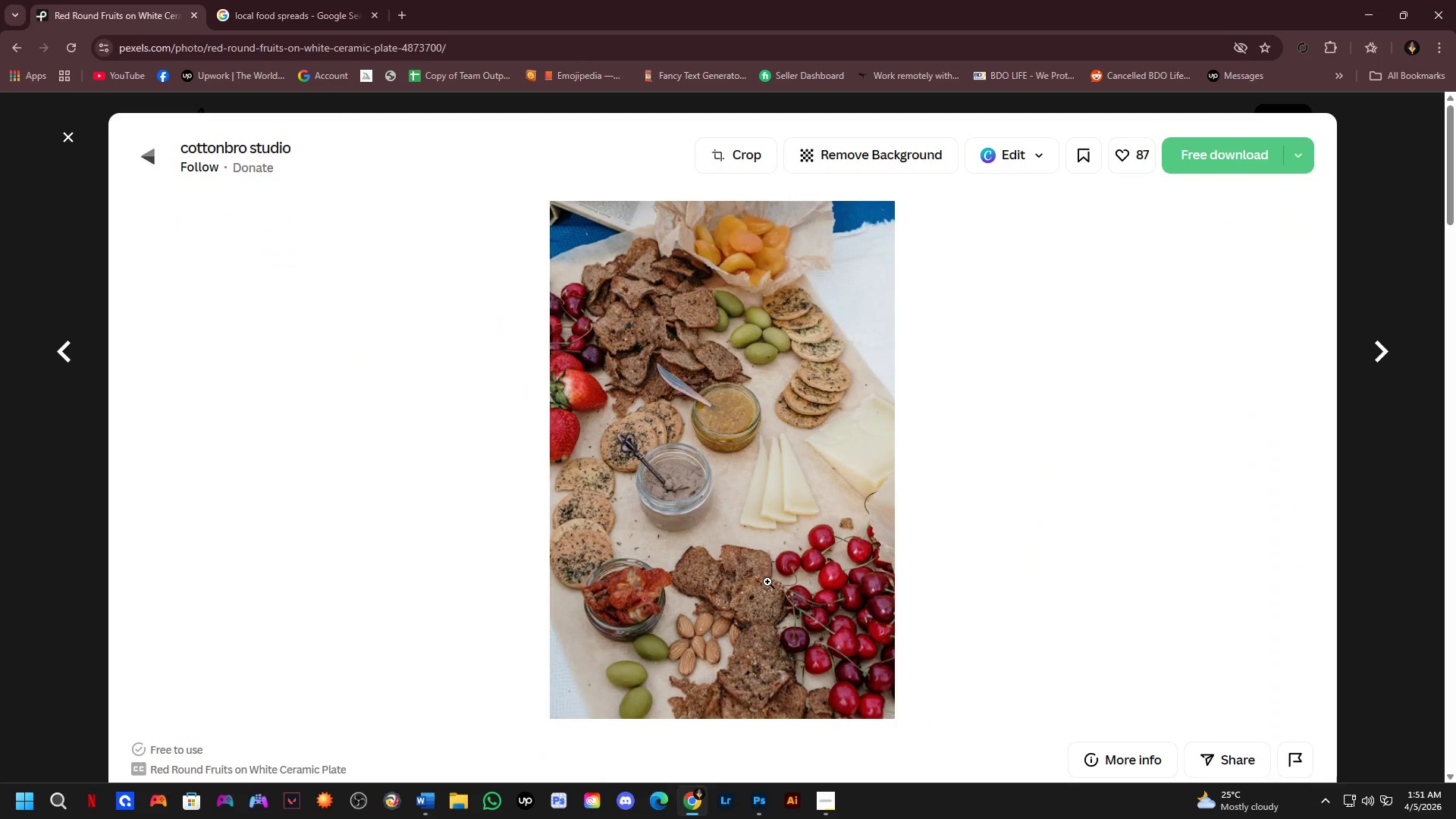 
left_click([713, 449])
 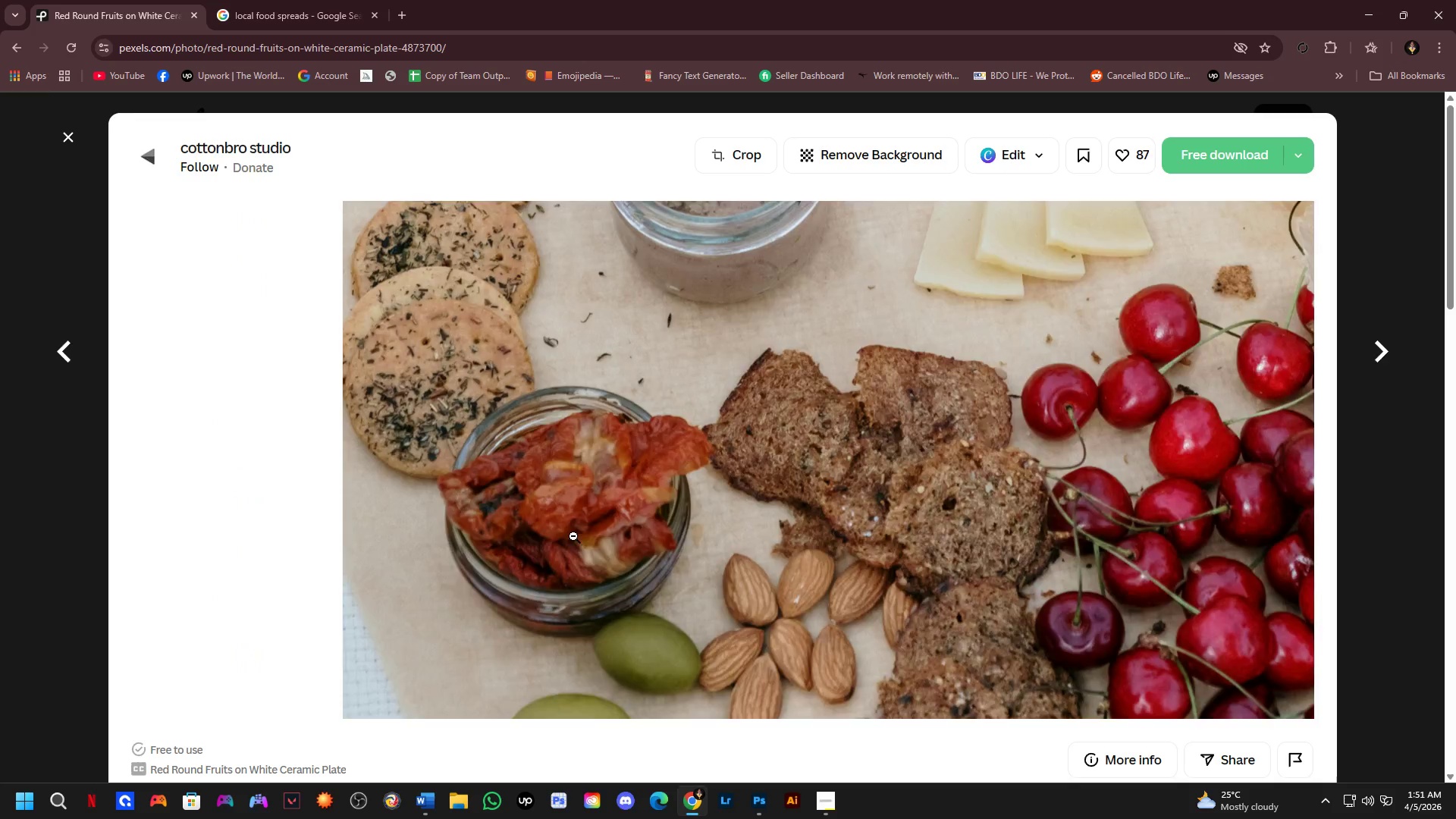 
wait(5.94)
 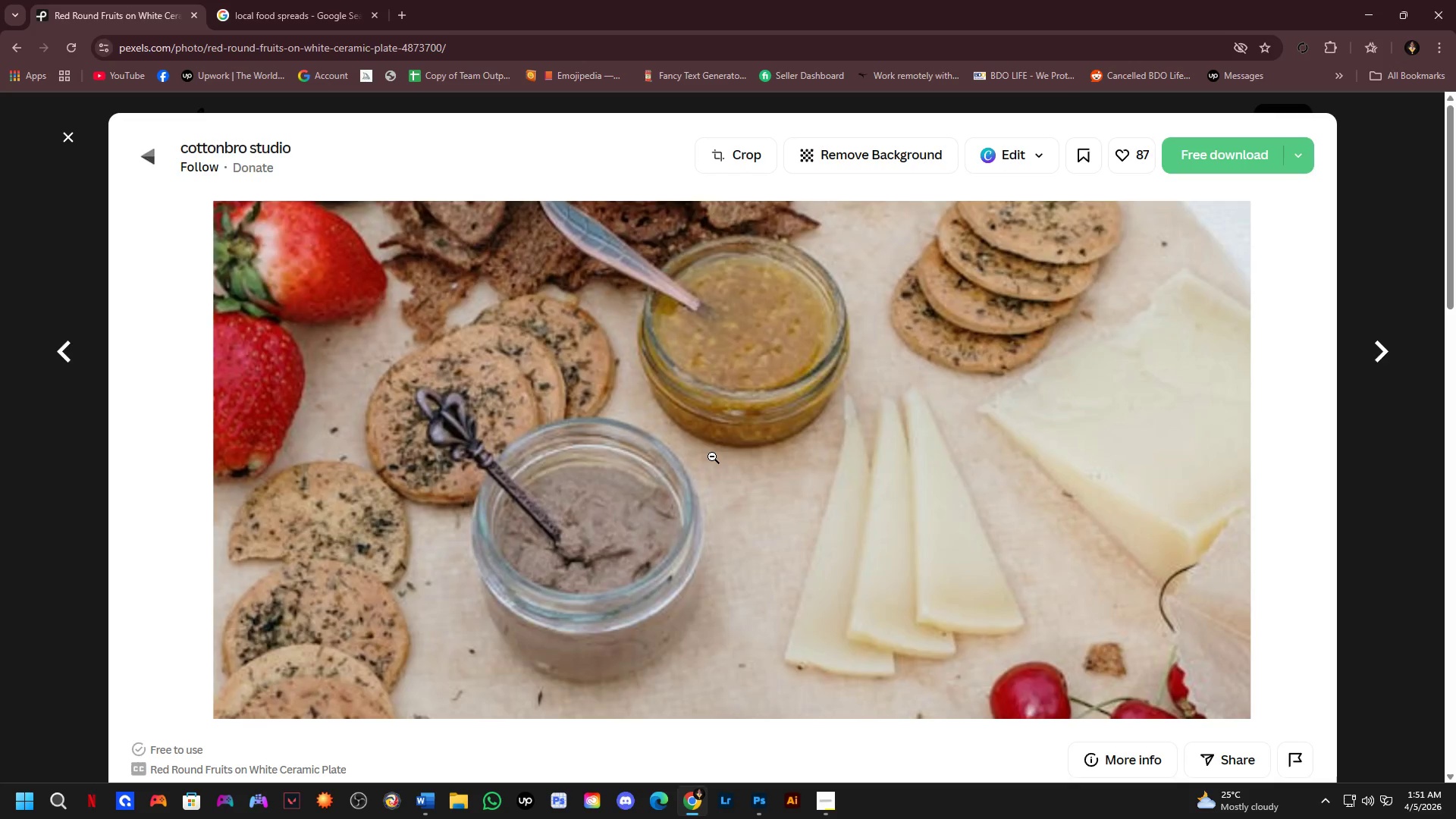 
left_click([648, 522])
 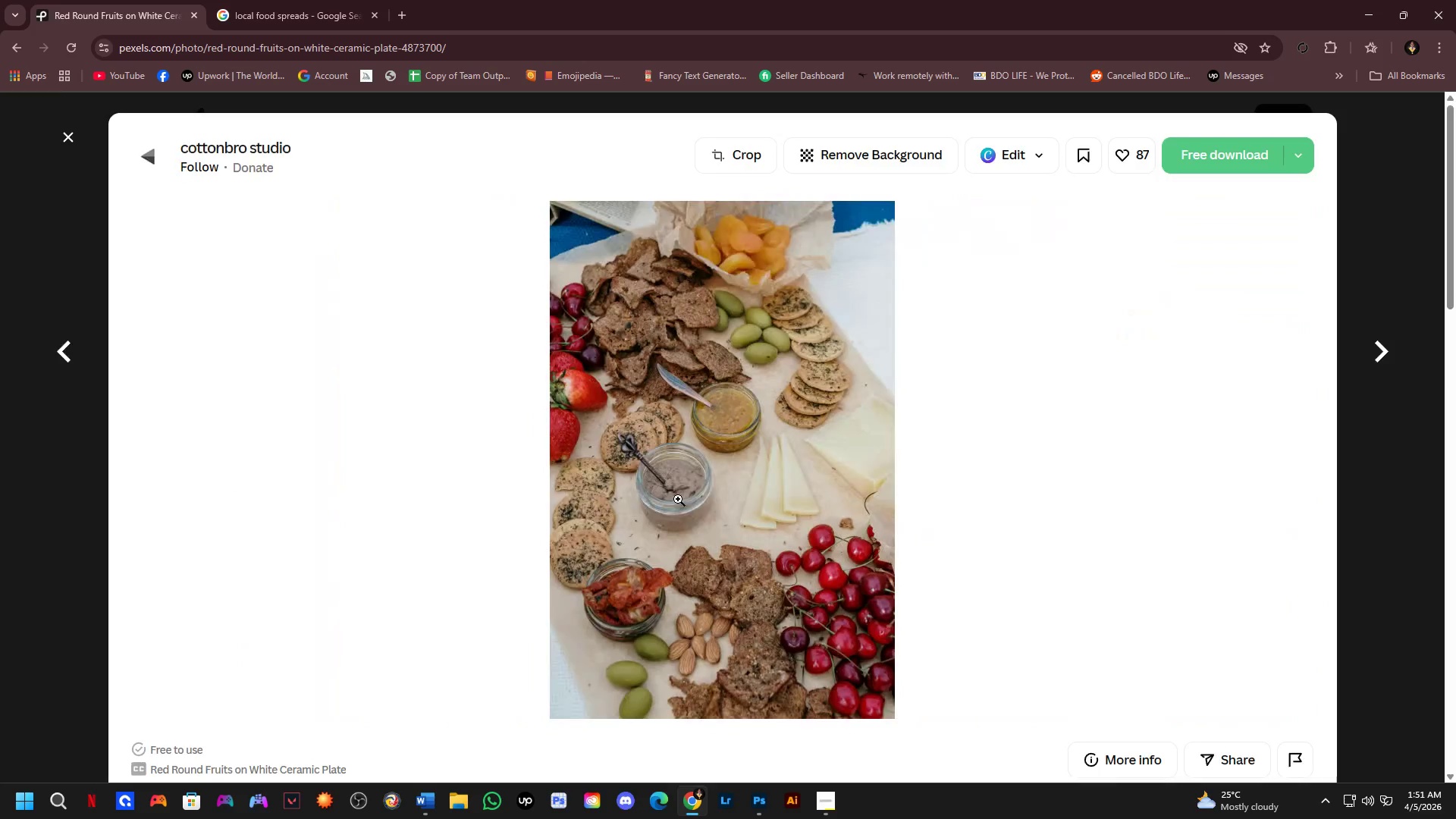 
scroll: coordinate [679, 500], scroll_direction: down, amount: 3.0
 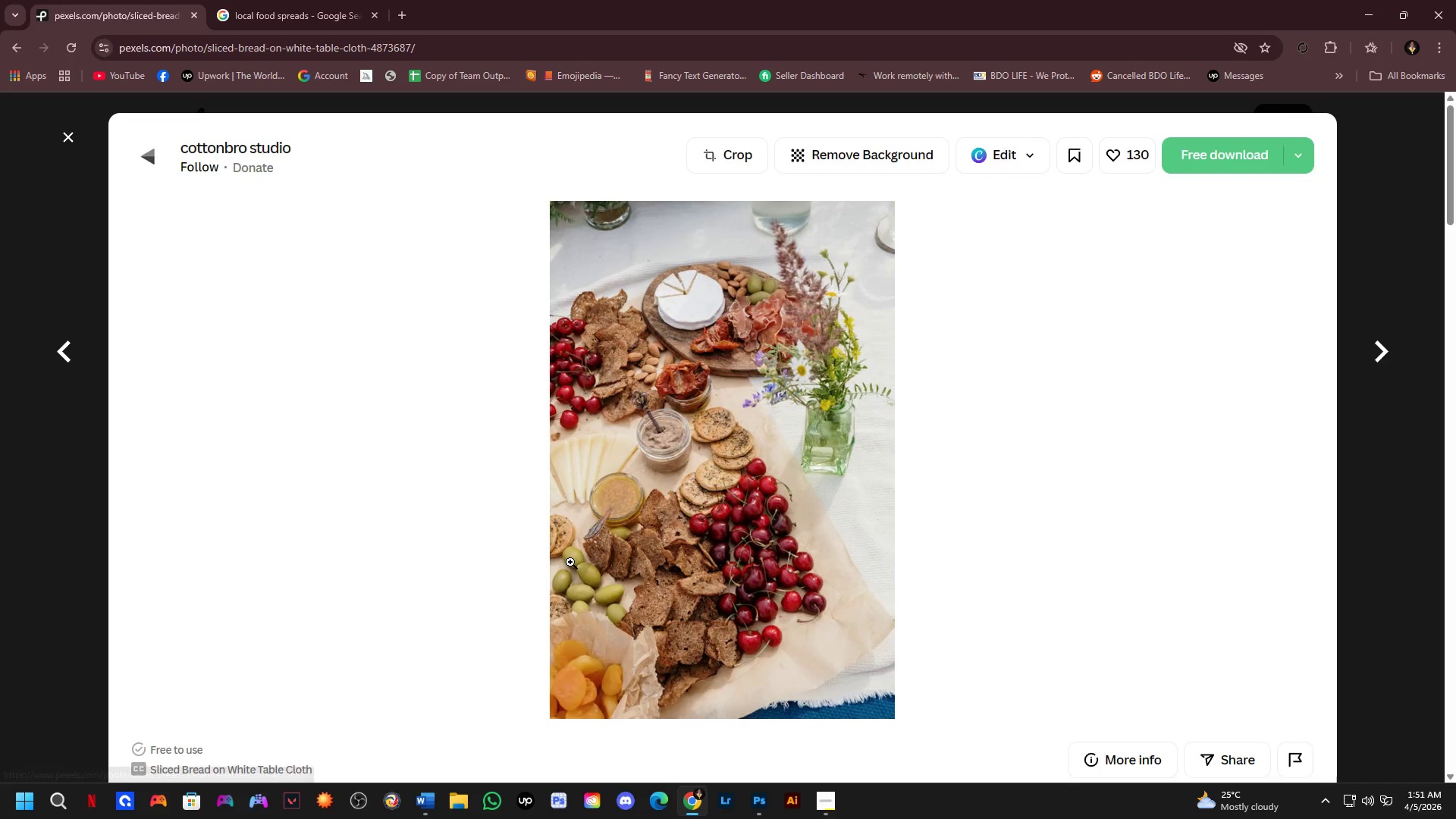 
wait(5.14)
 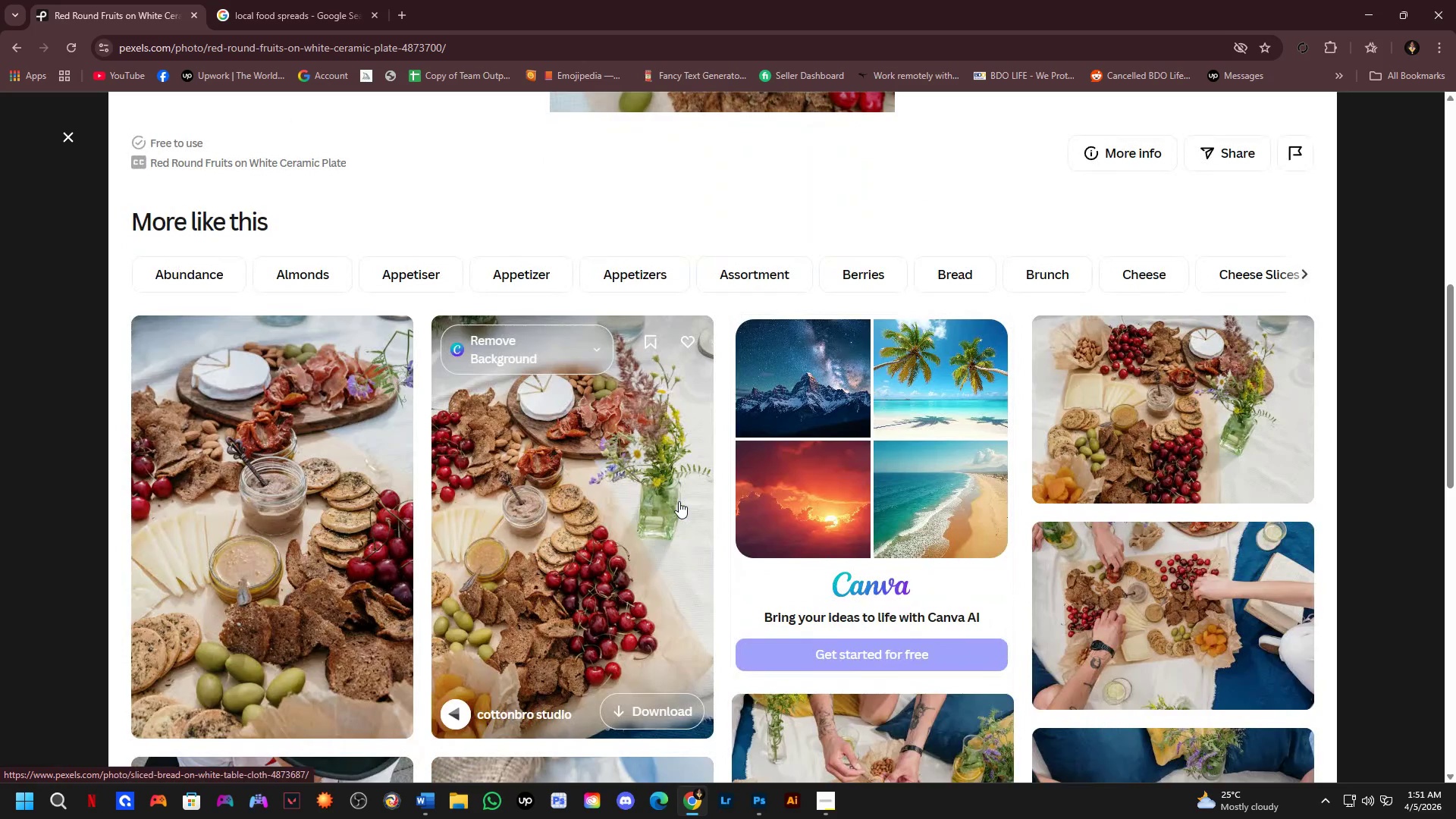 
left_click([614, 509])
 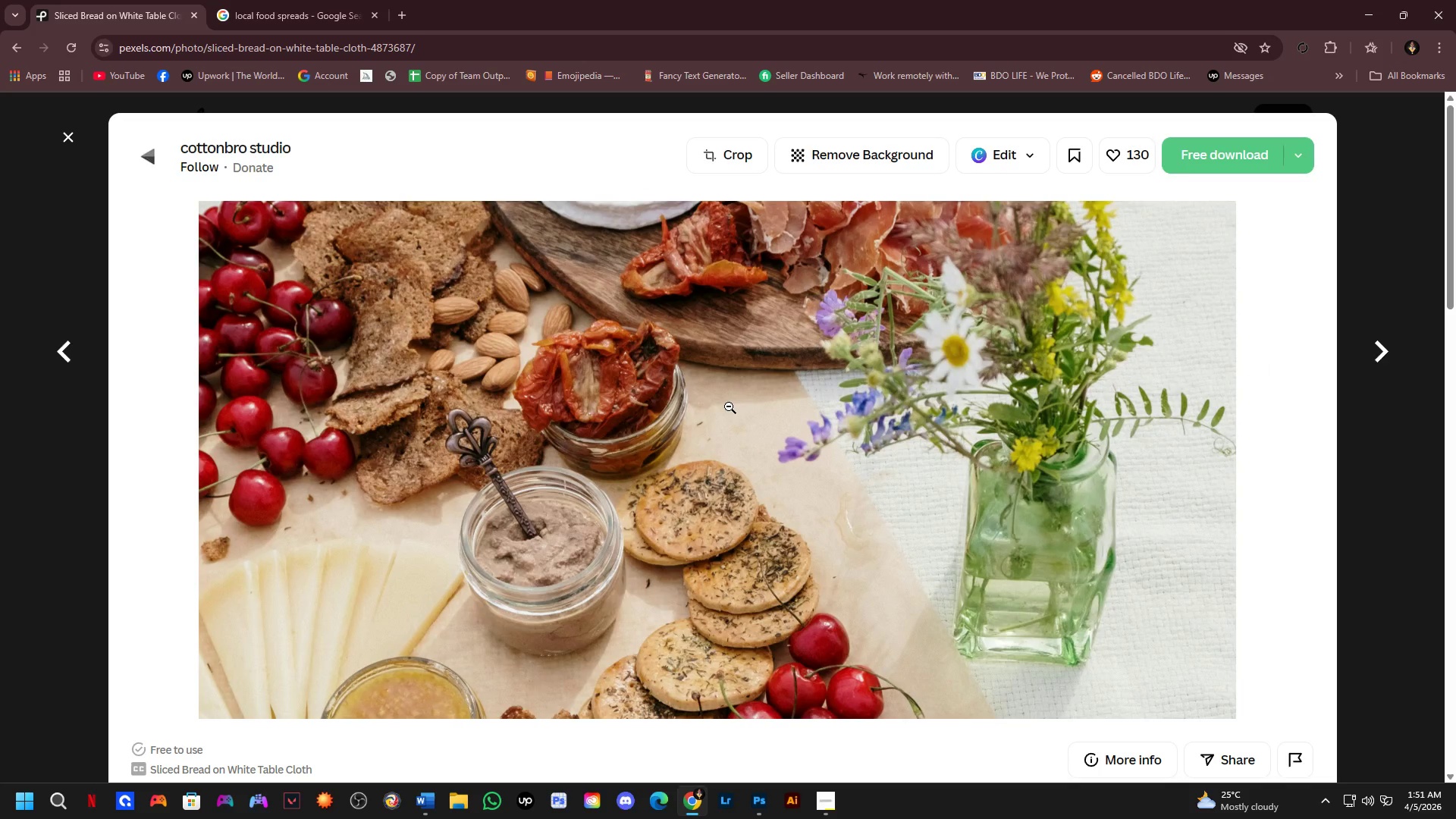 
wait(8.41)
 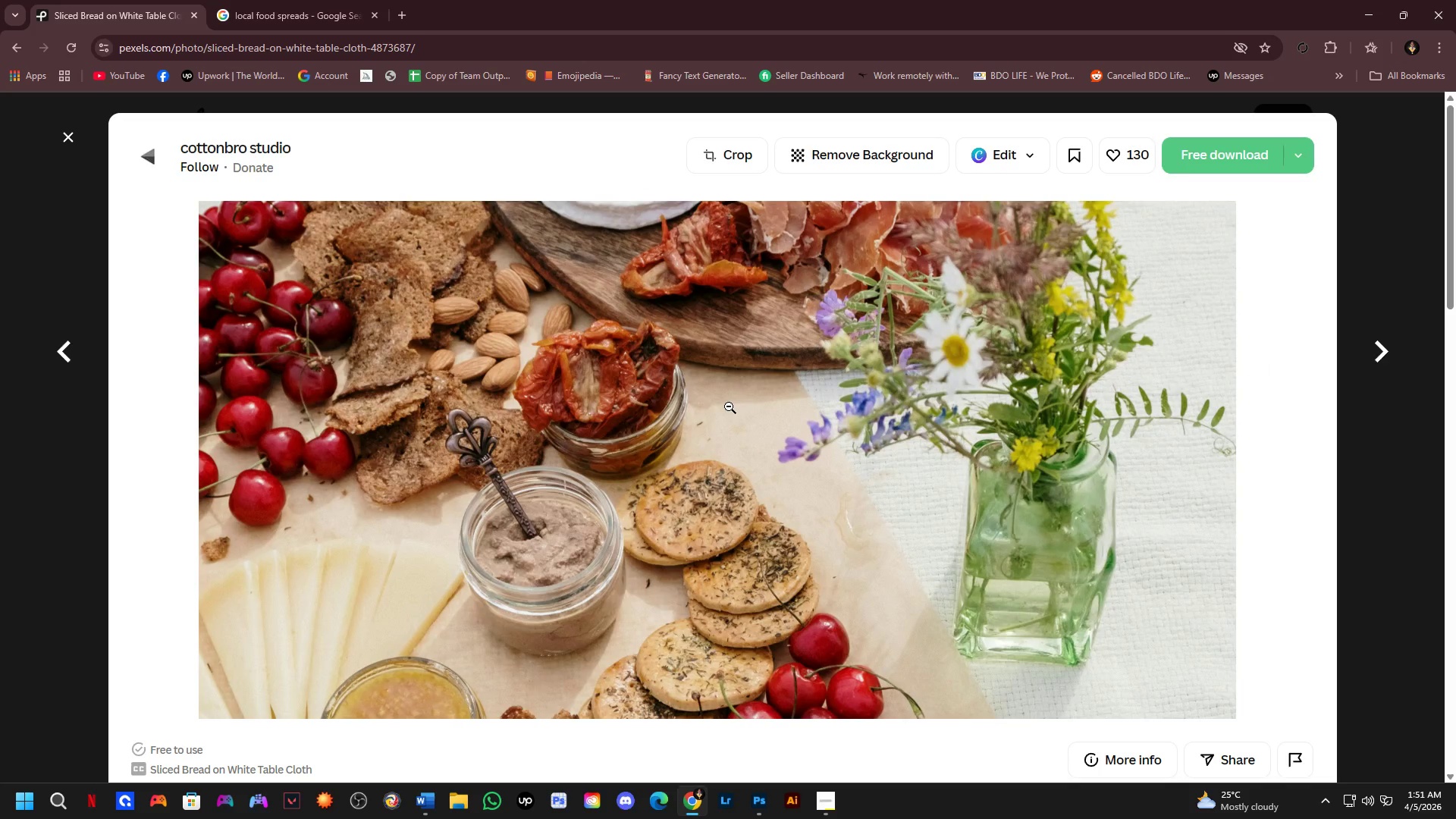 
left_click_drag(start_coordinate=[681, 491], to_coordinate=[769, 460])
 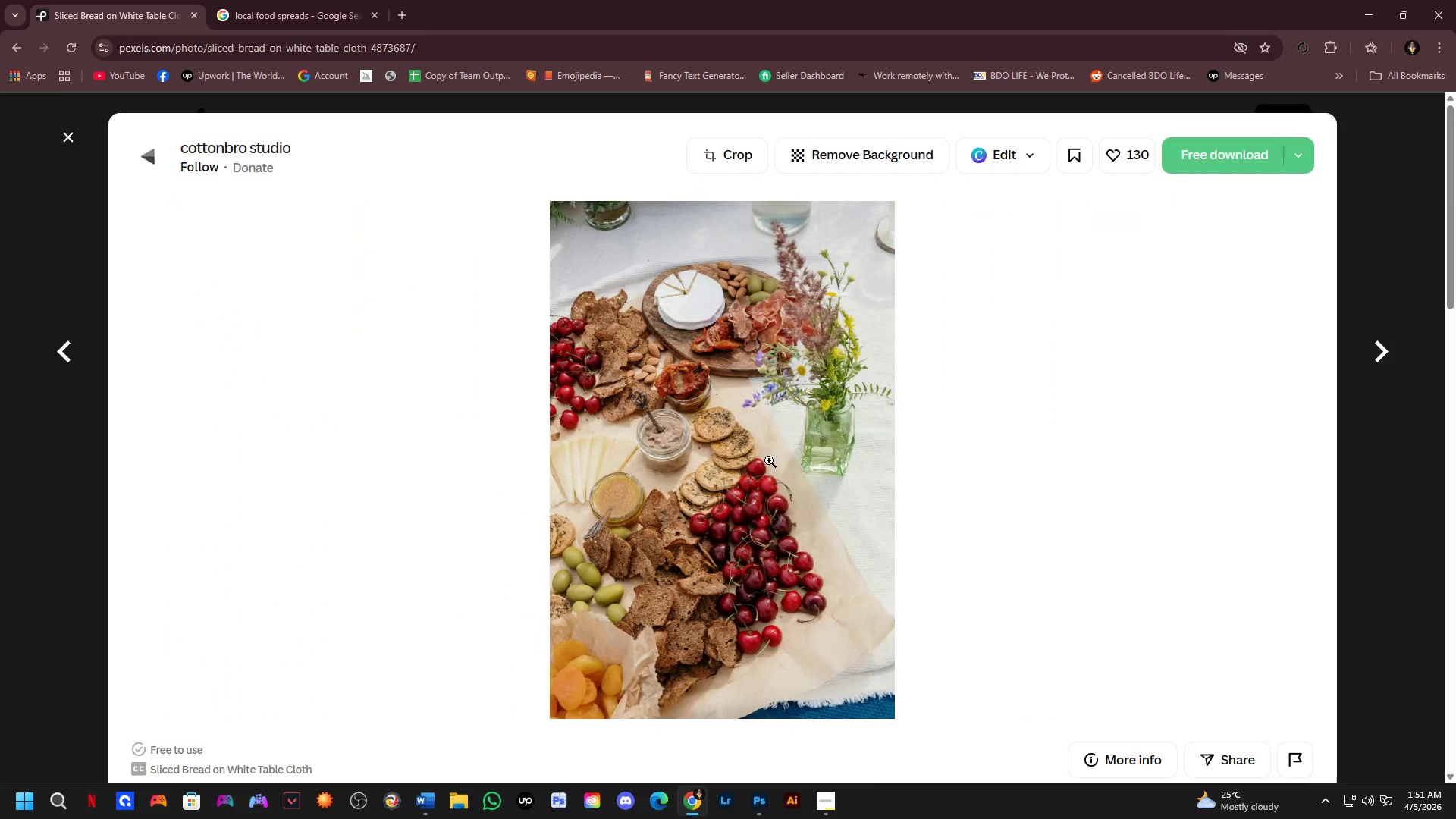 
scroll: coordinate [704, 516], scroll_direction: down, amount: 4.0
 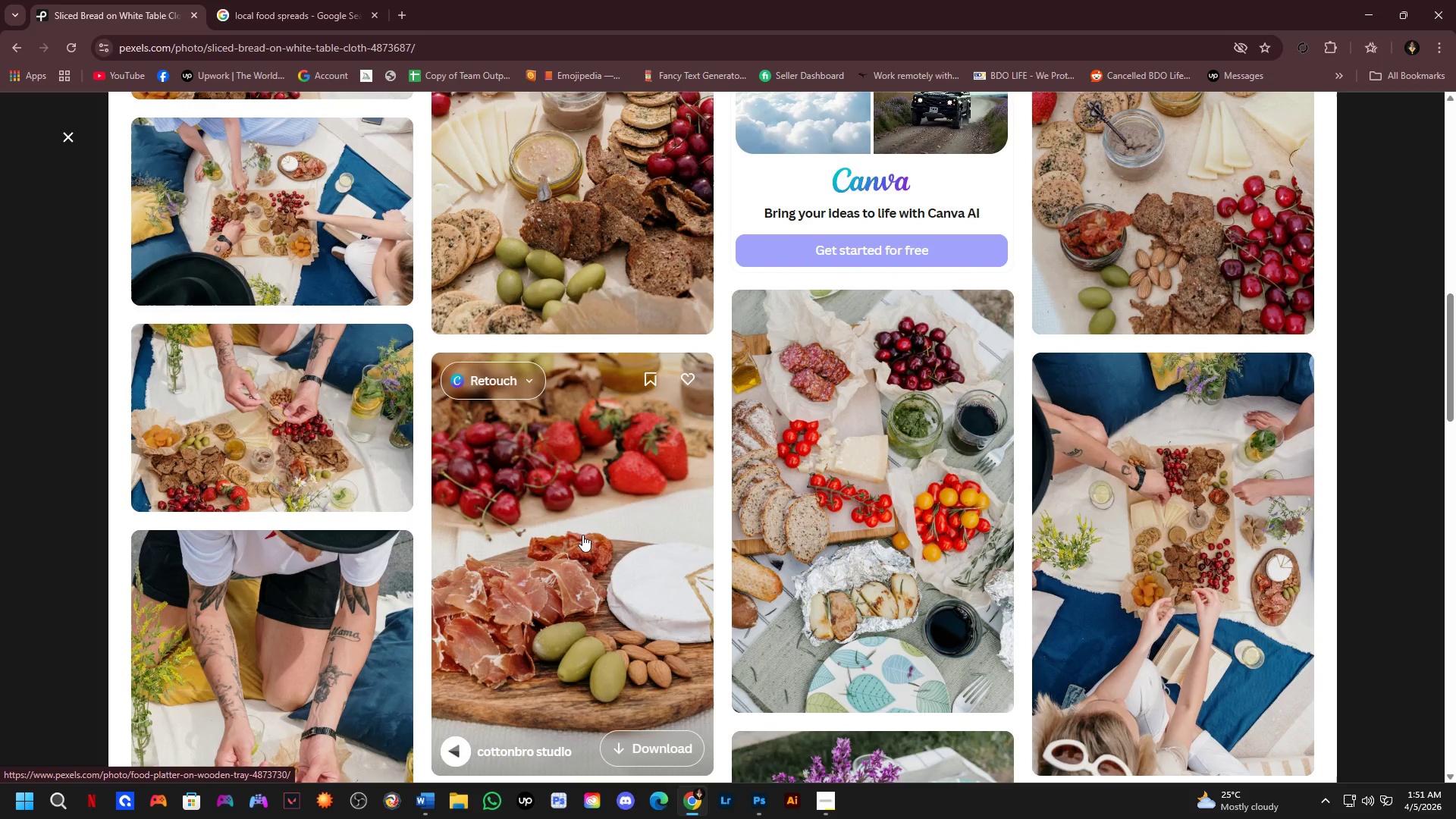 
left_click([890, 508])
 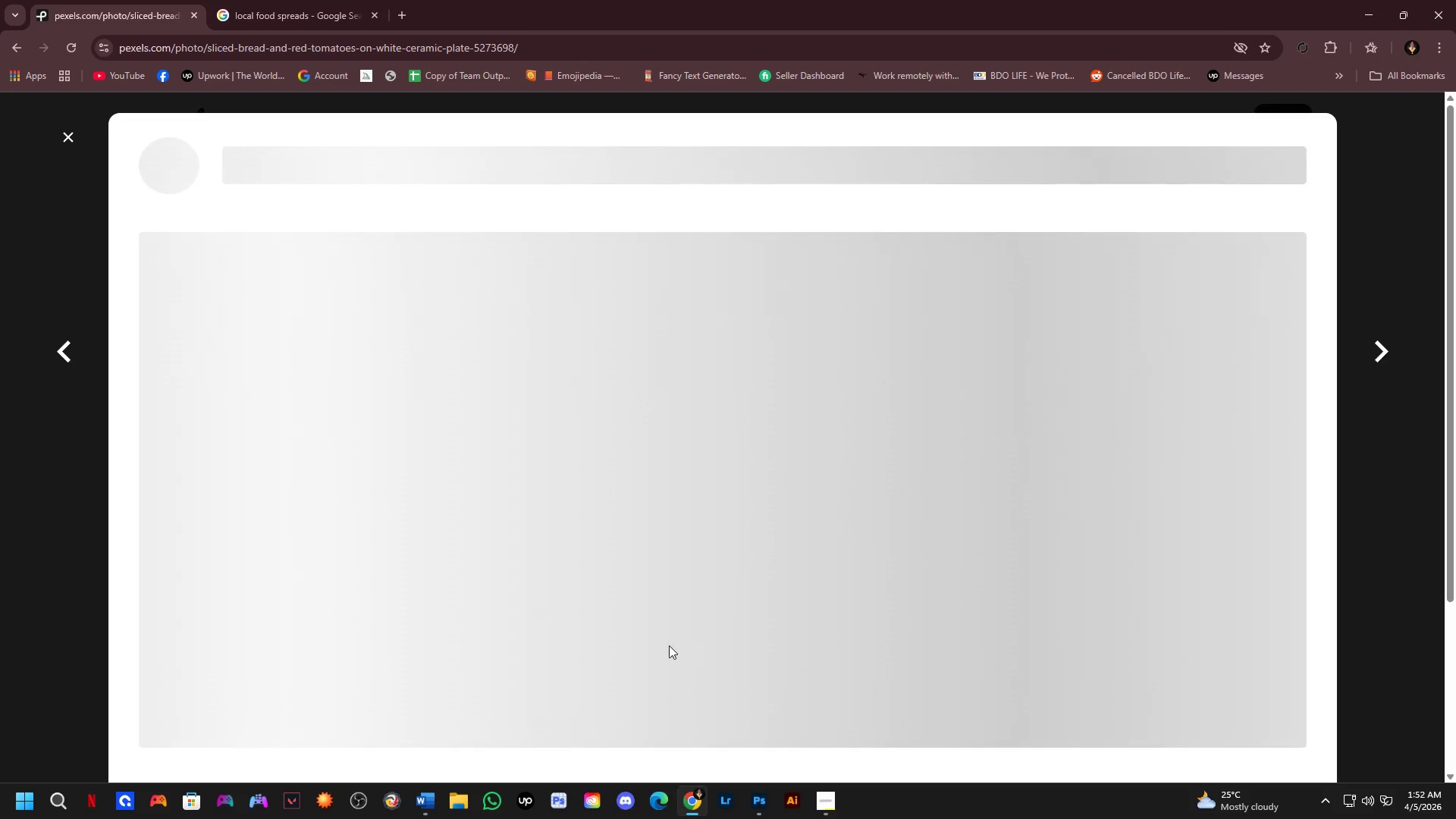 
left_click([673, 579])
 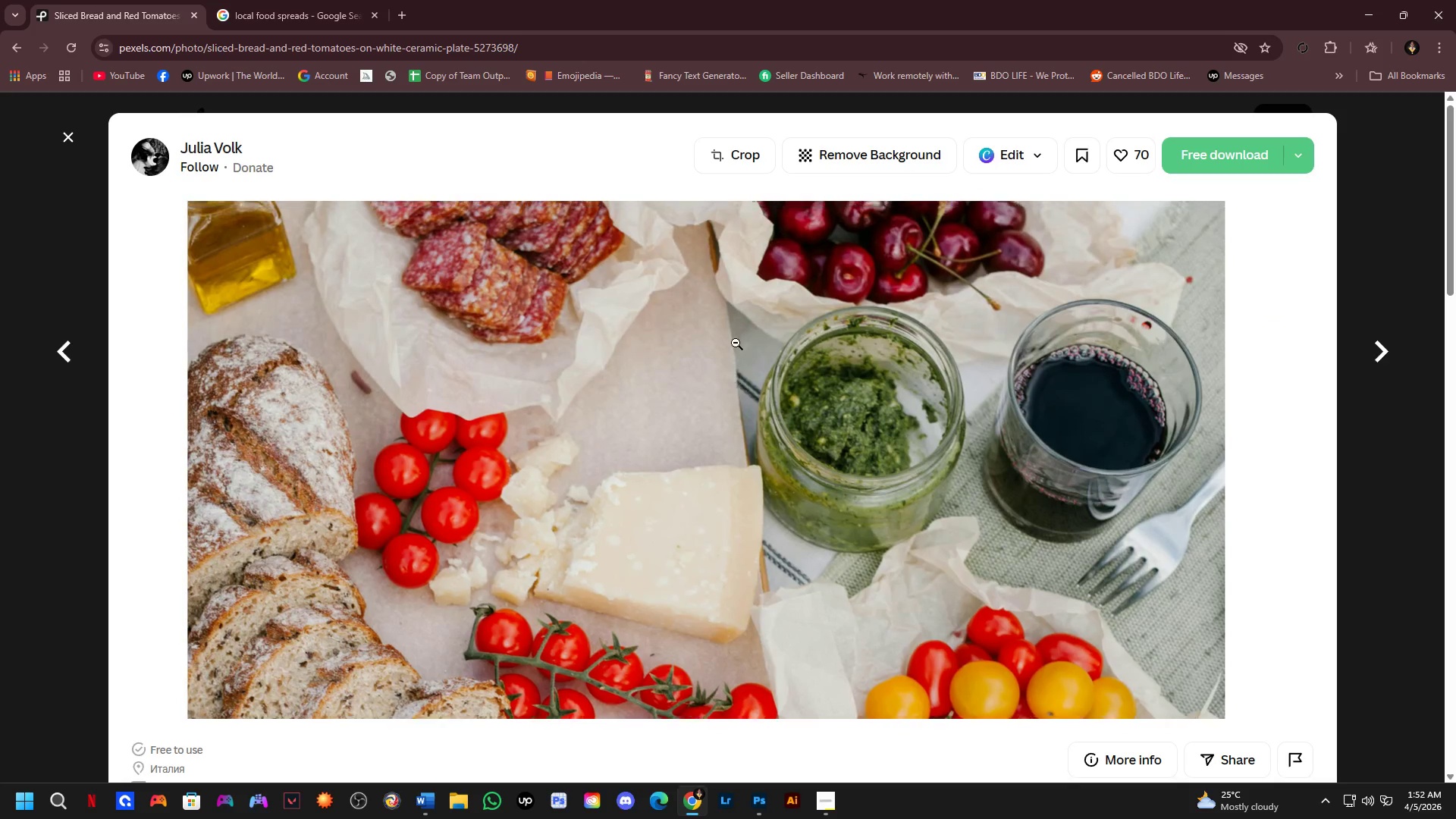 
wait(5.23)
 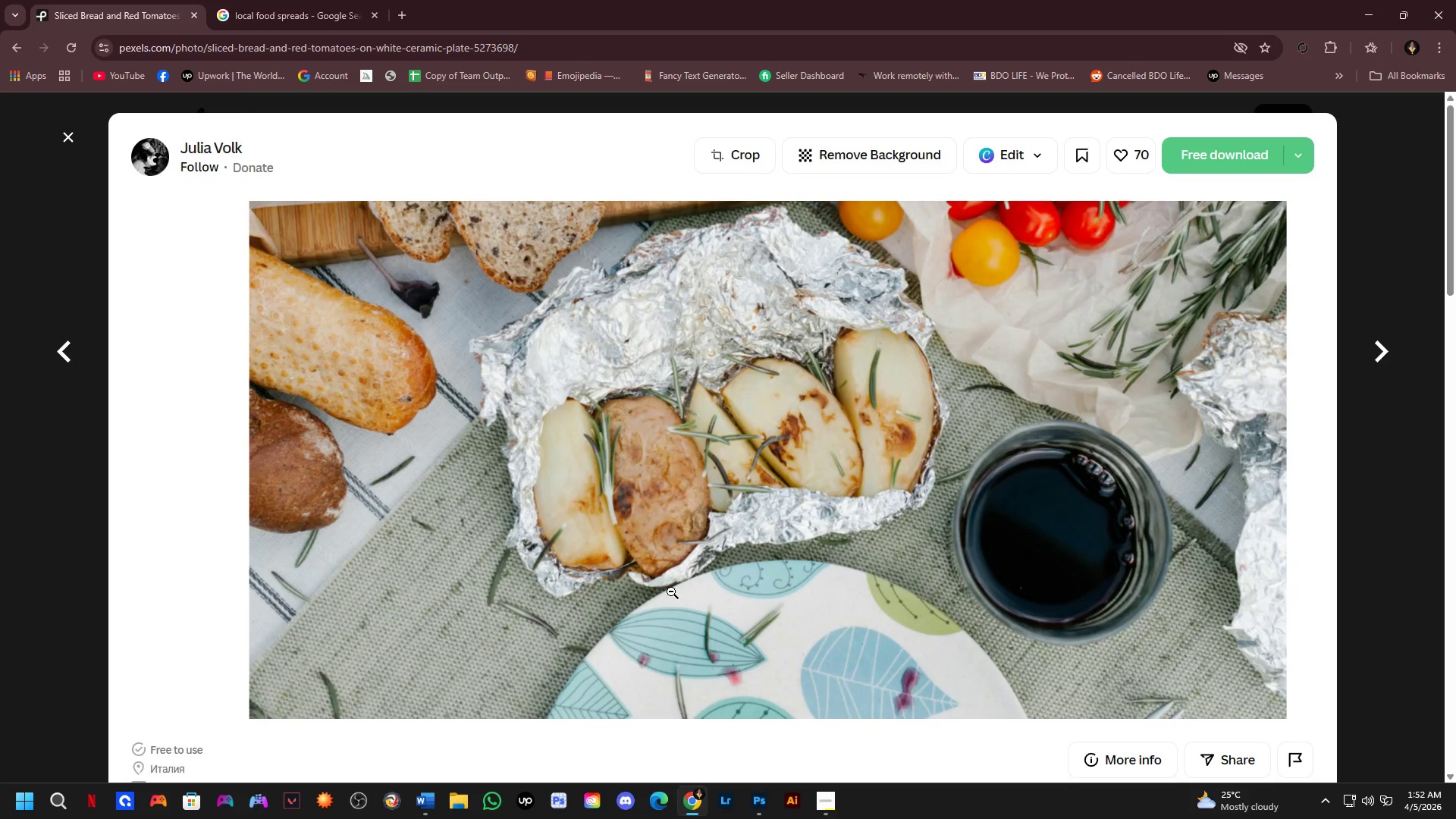 
left_click([728, 293])
 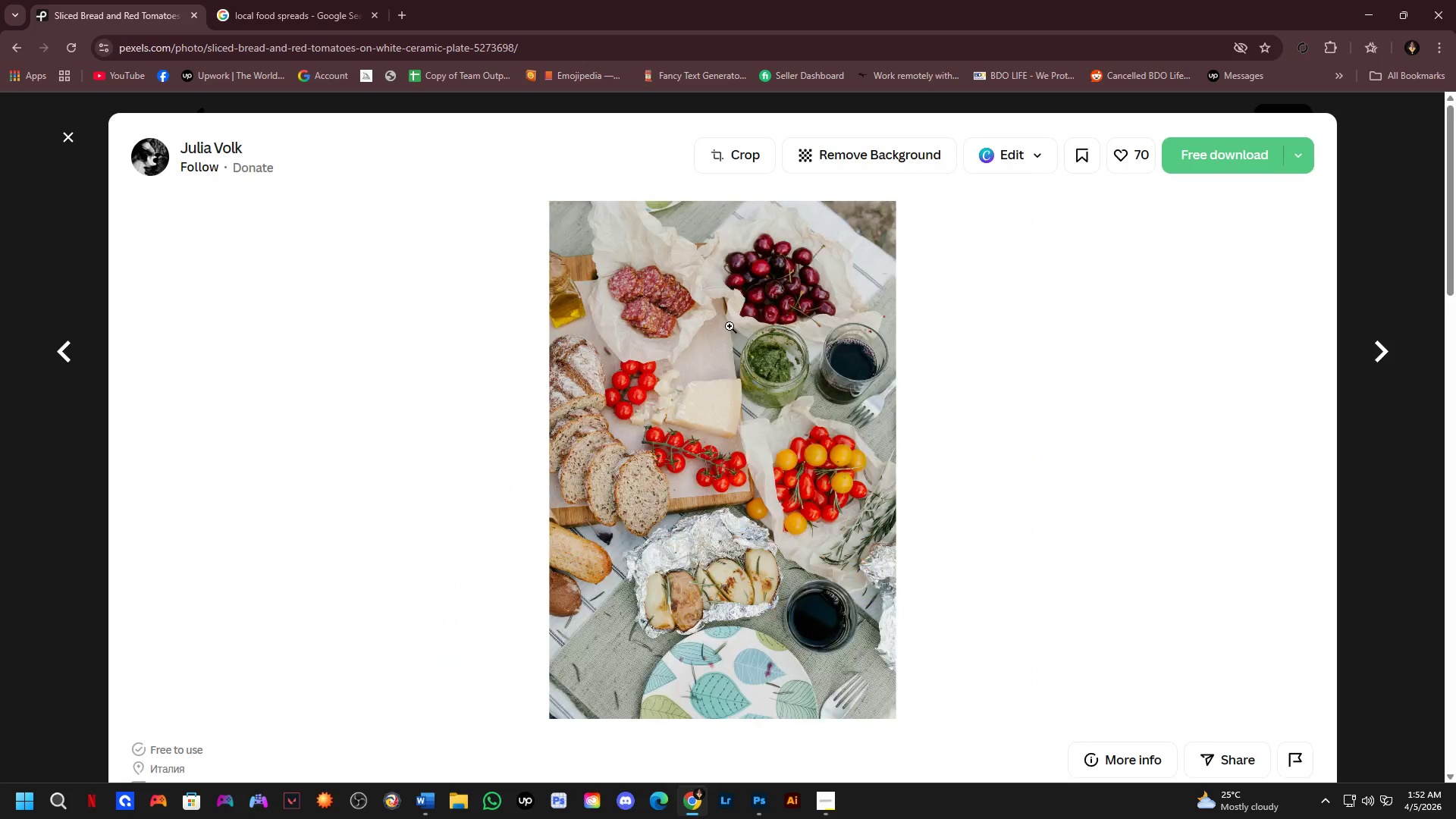 
scroll: coordinate [794, 422], scroll_direction: down, amount: 10.0
 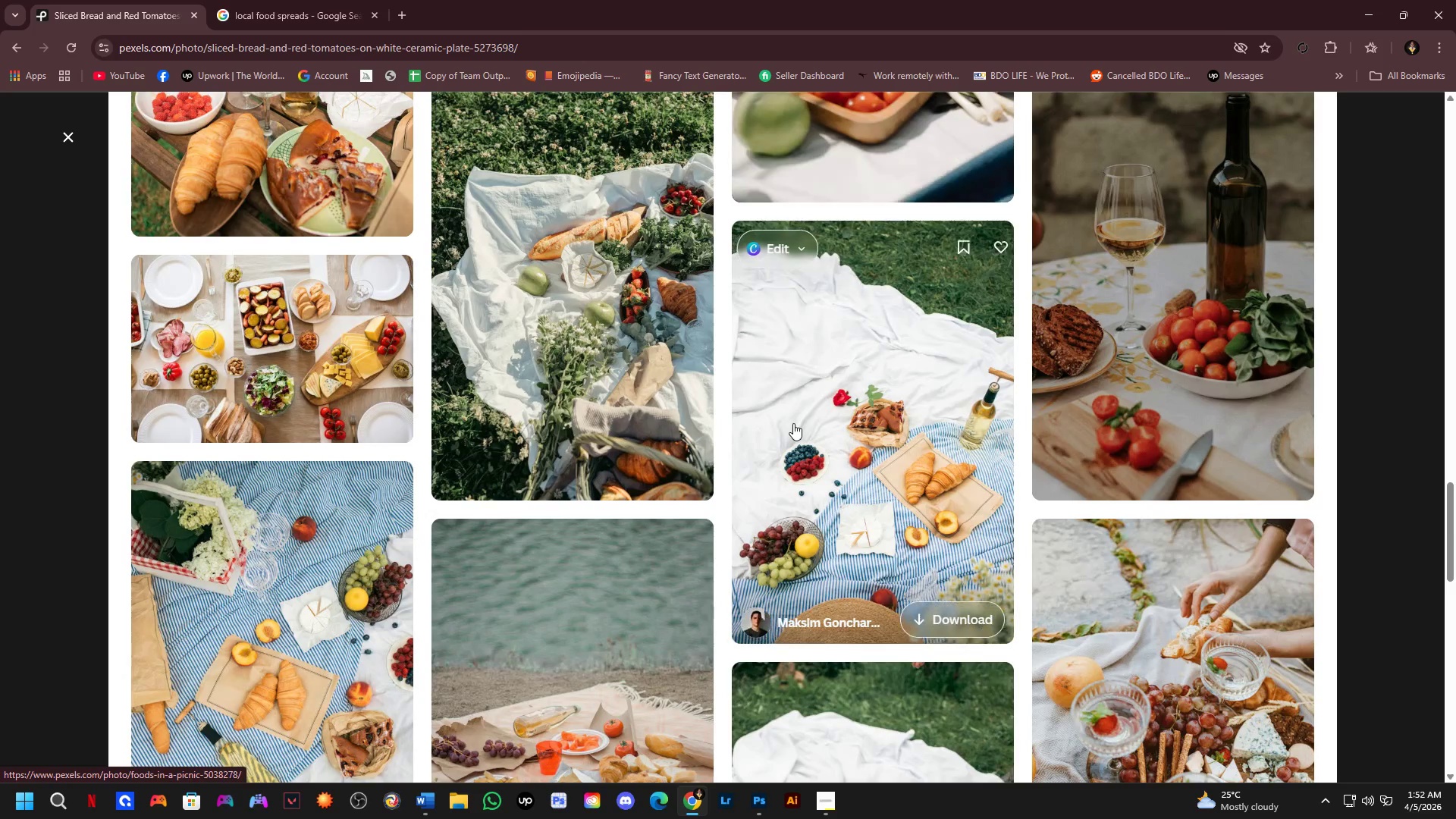 
scroll: coordinate [789, 431], scroll_direction: down, amount: 7.0
 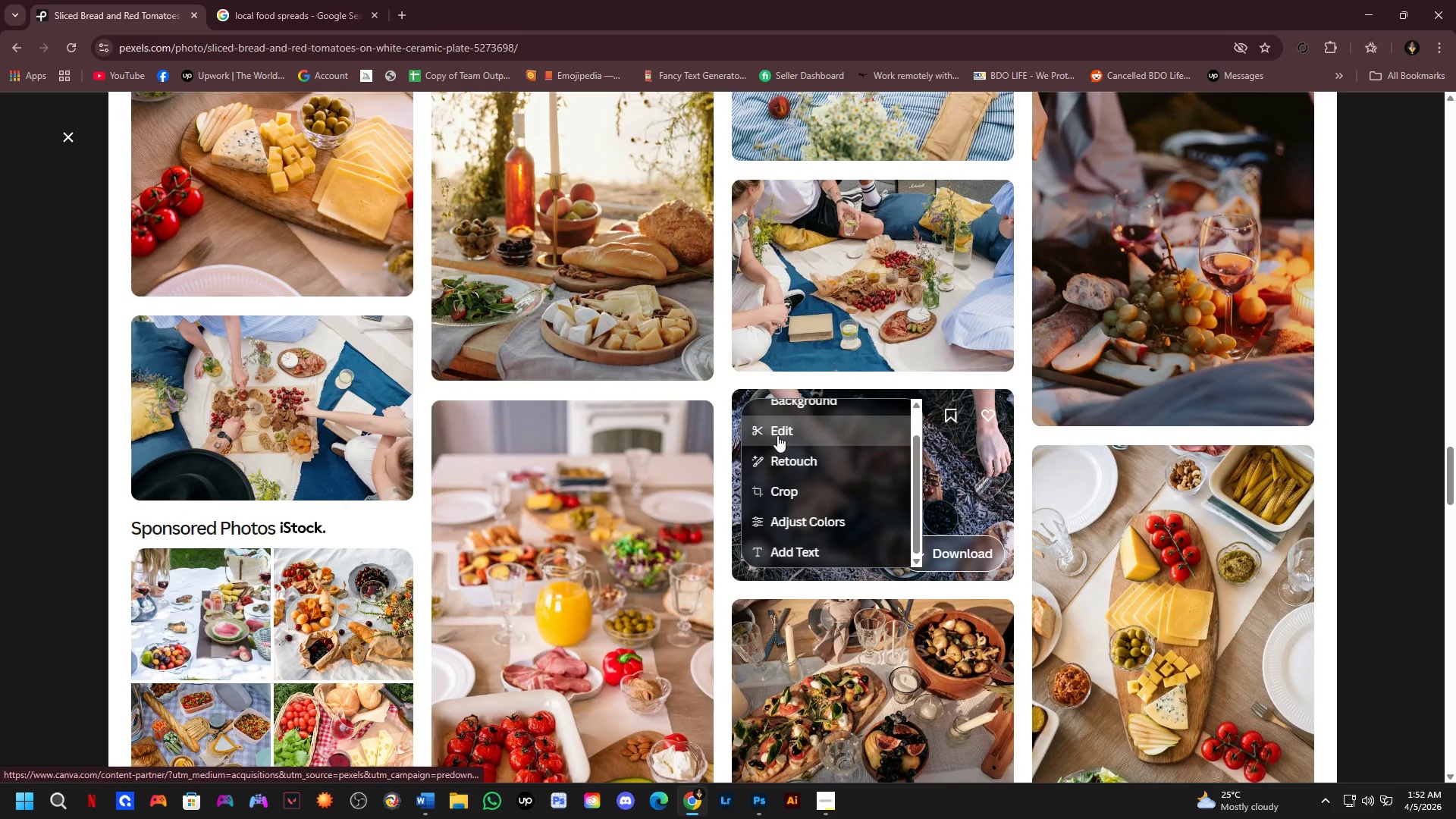 
 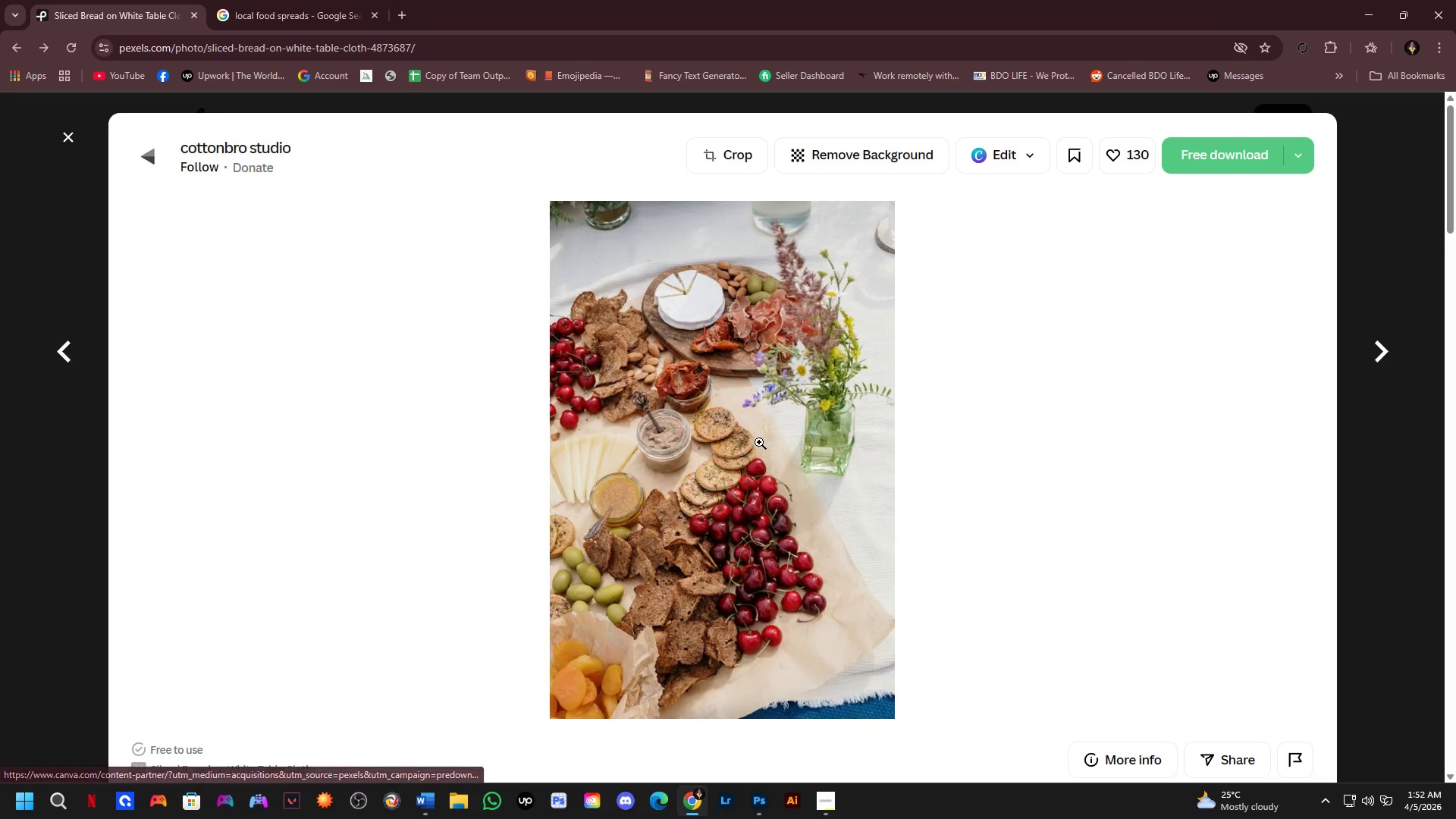 
scroll: coordinate [755, 444], scroll_direction: down, amount: 10.0
 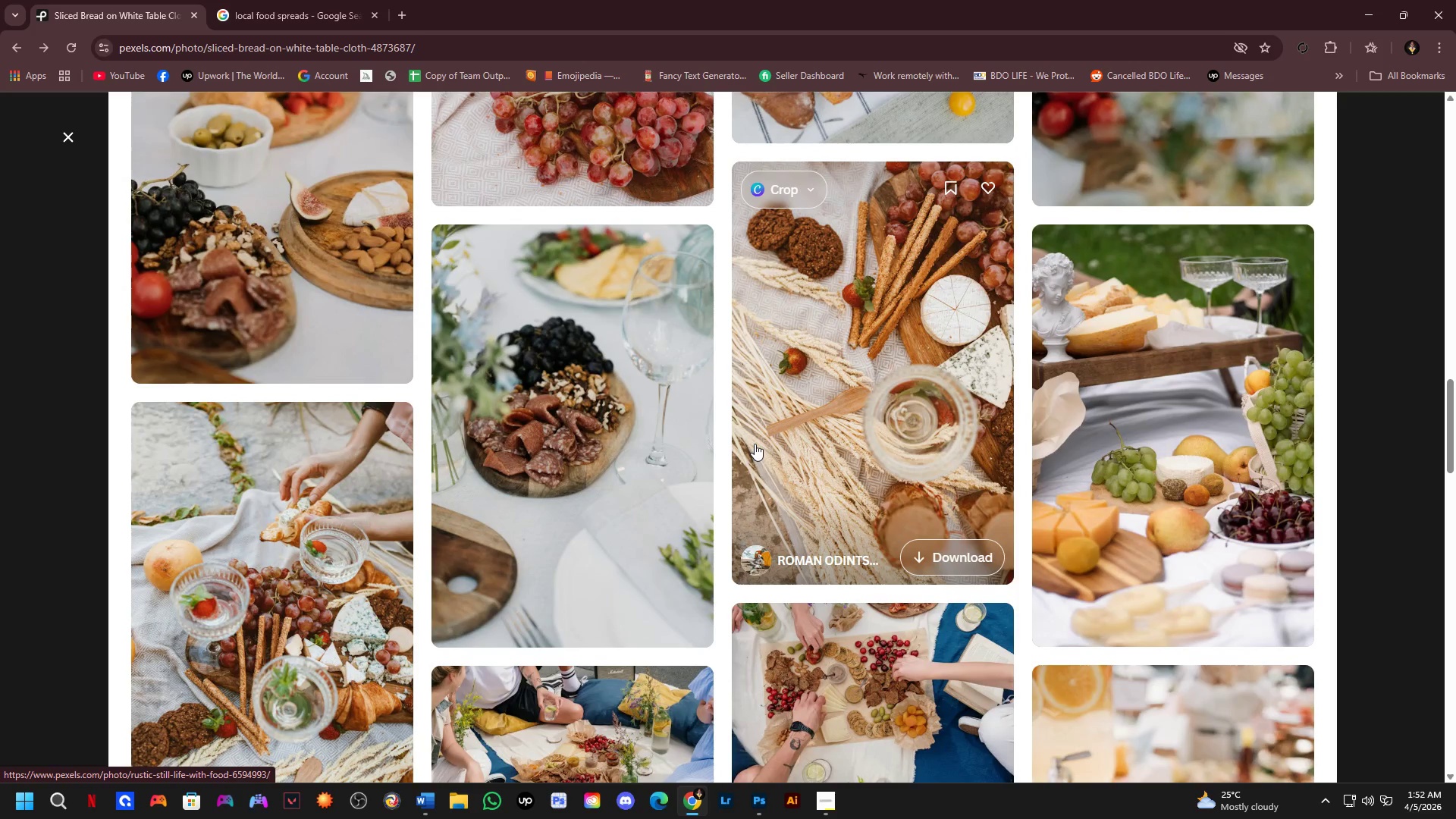 
scroll: coordinate [770, 372], scroll_direction: down, amount: 9.0